 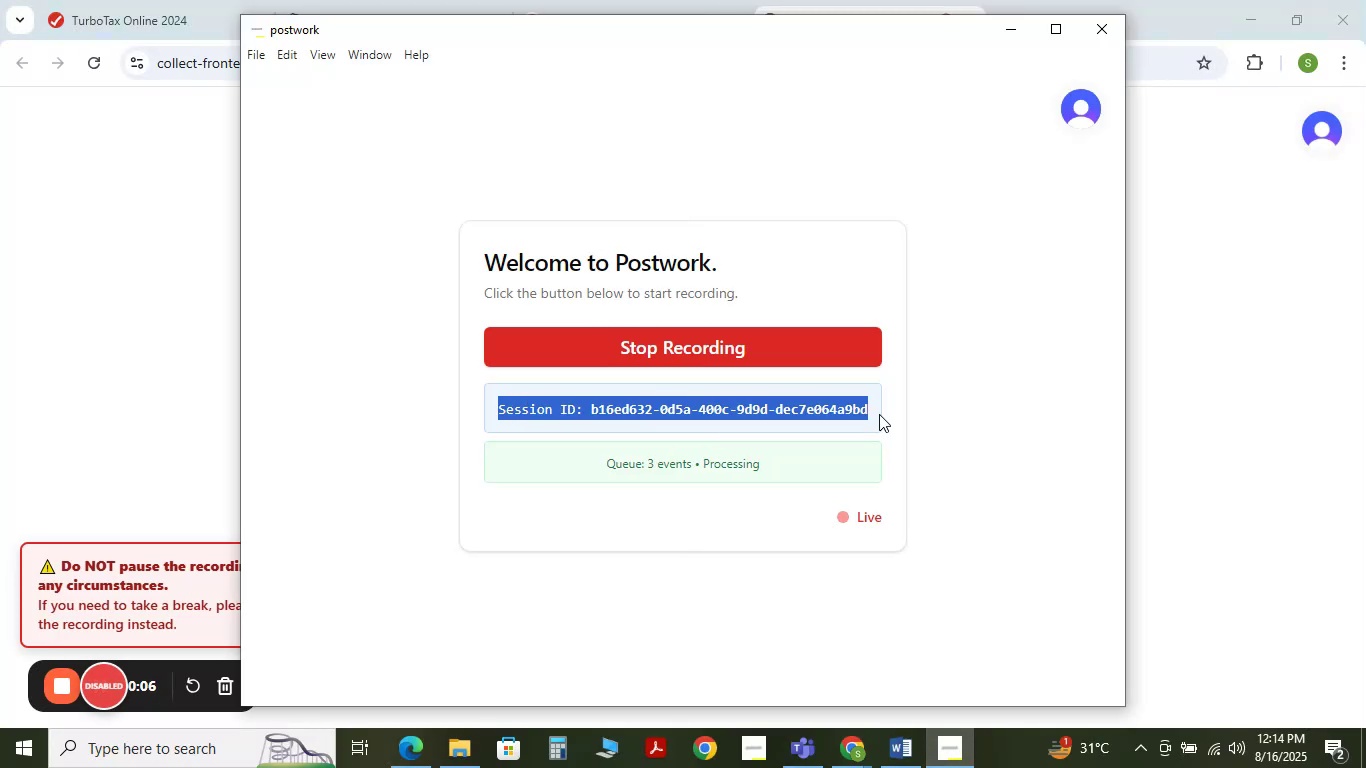 
key(Control+C)
 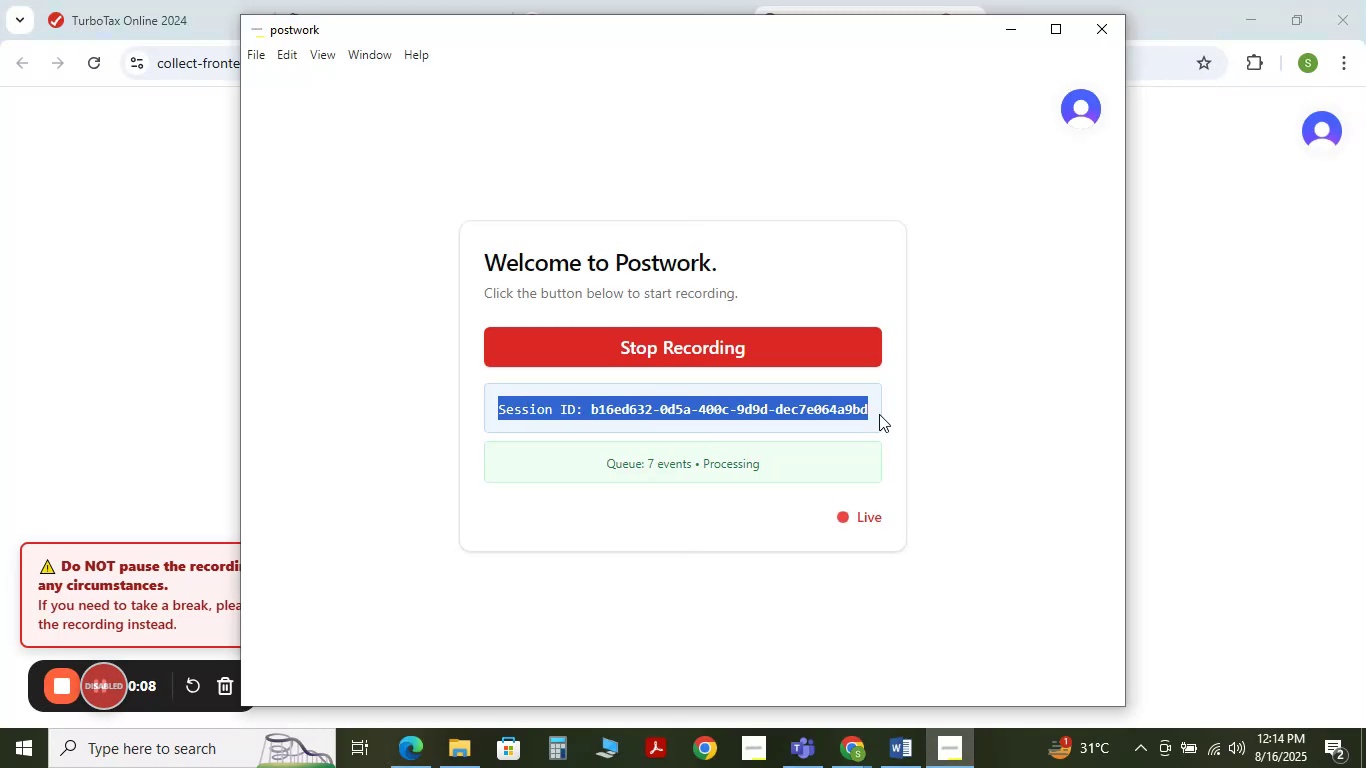 
key(Control+C)
 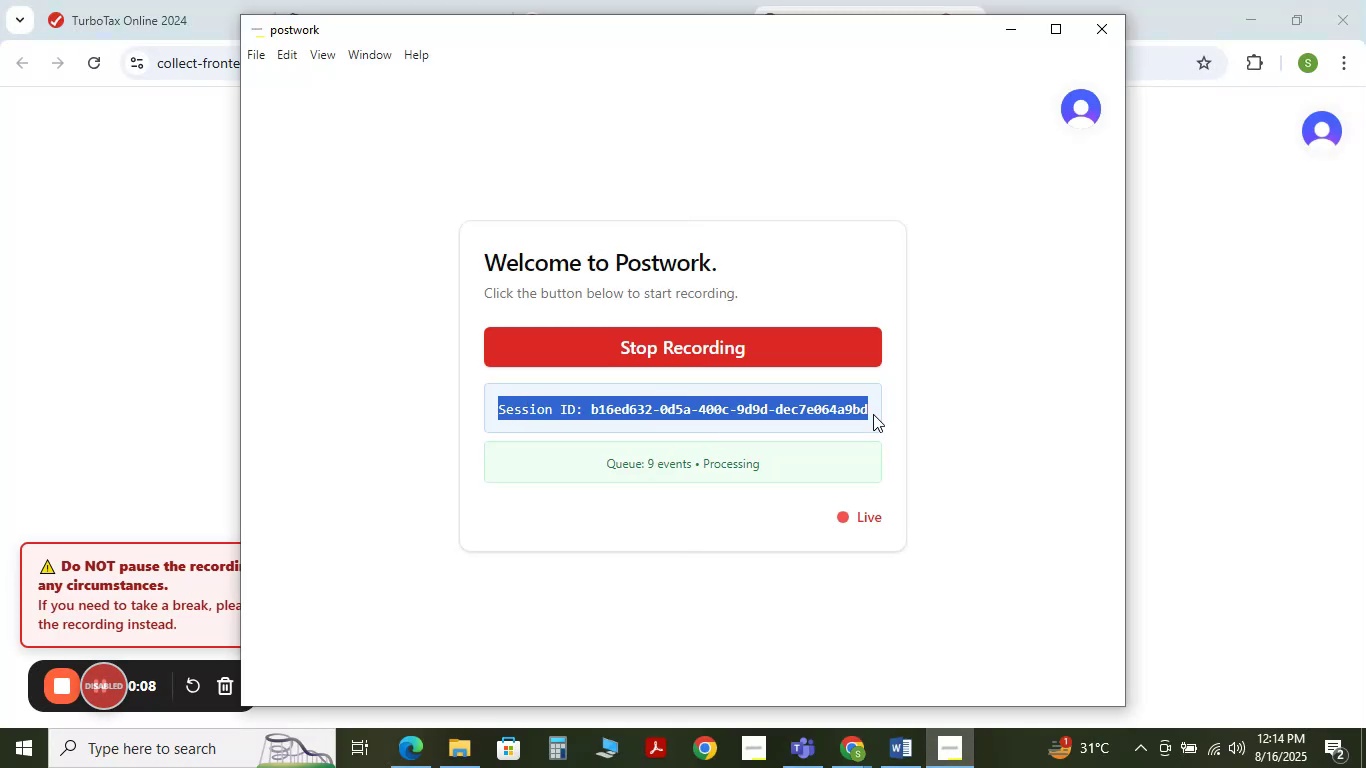 
key(Control+C)
 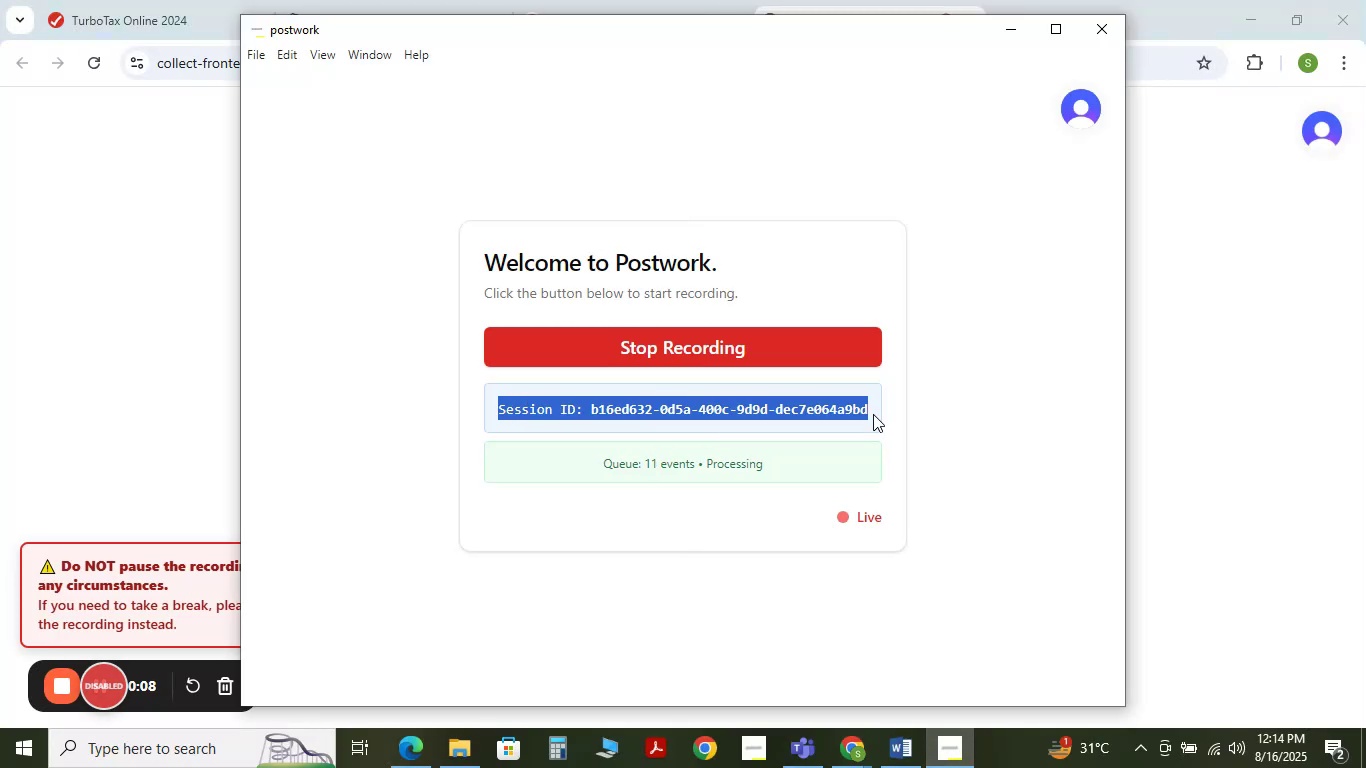 
key(Control+C)
 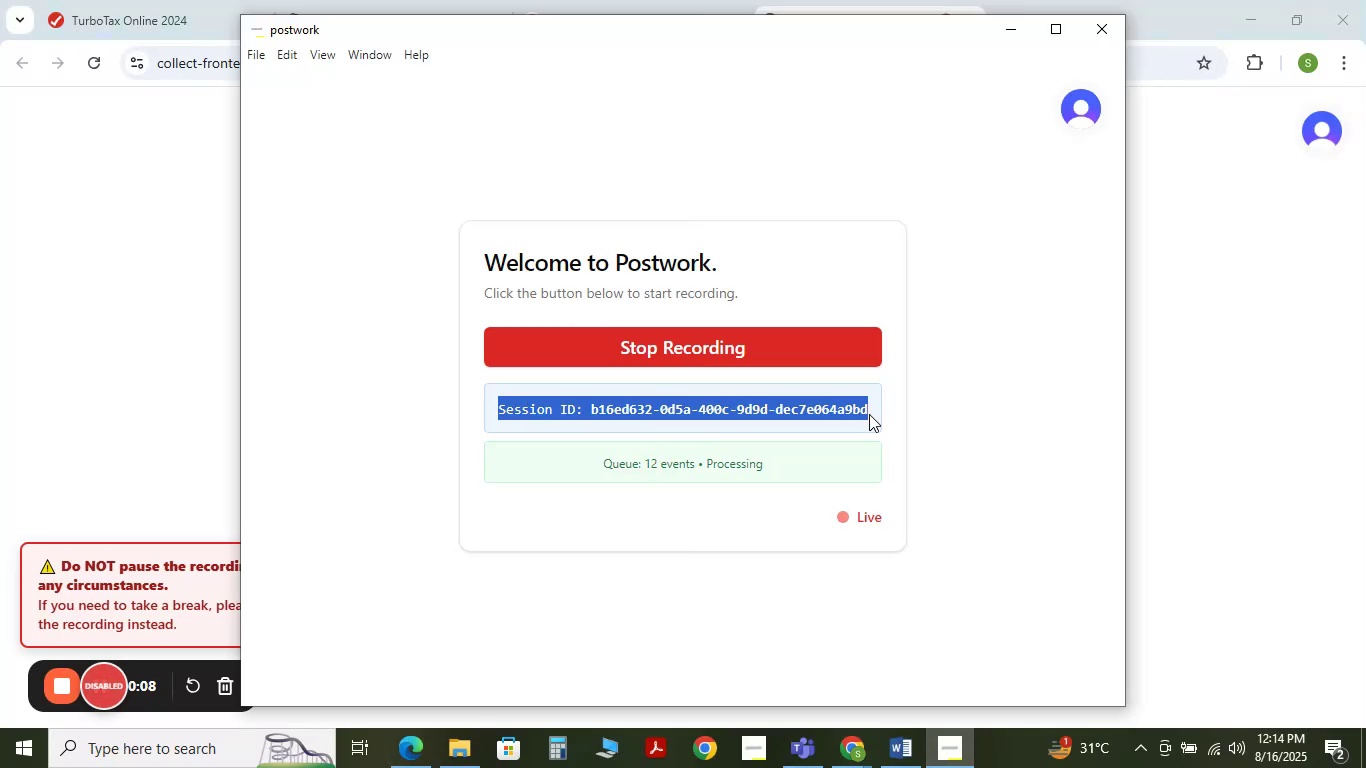 
key(Control+C)
 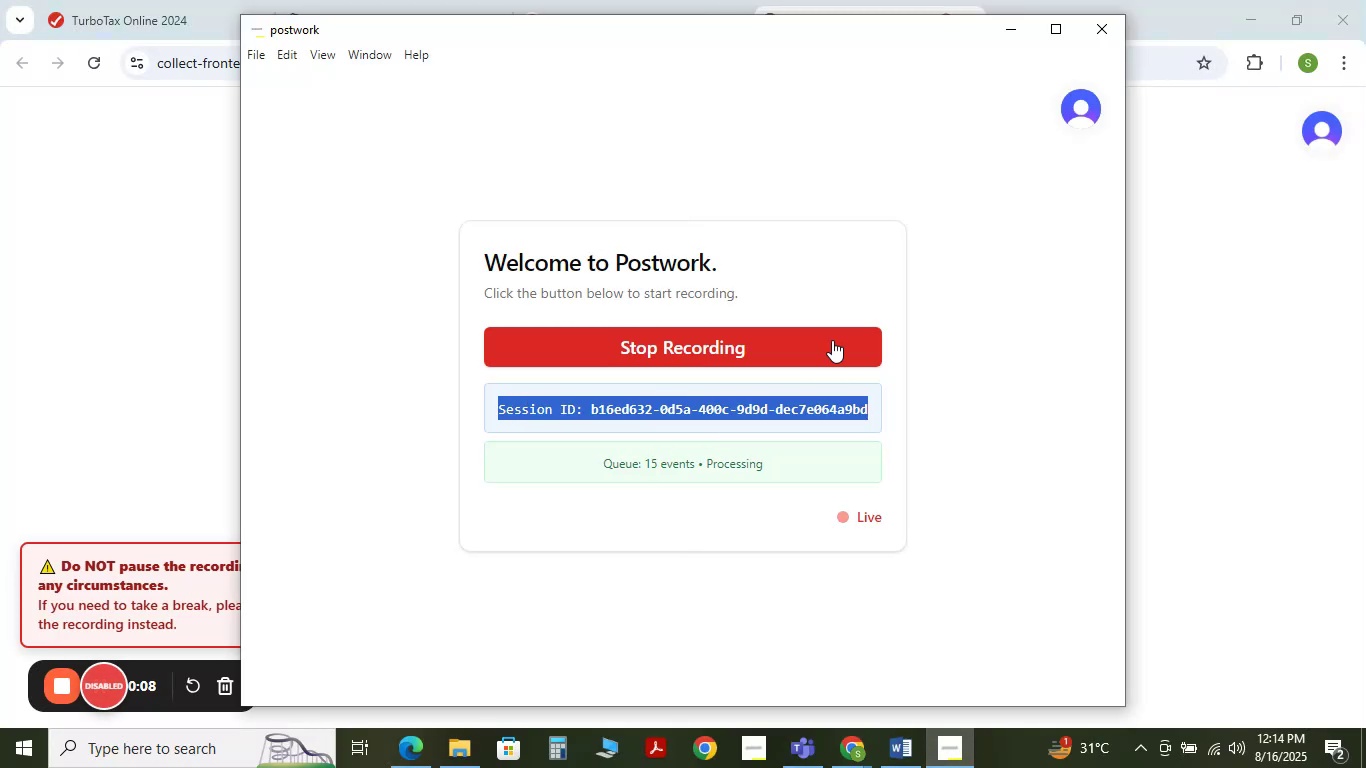 
key(Control+C)
 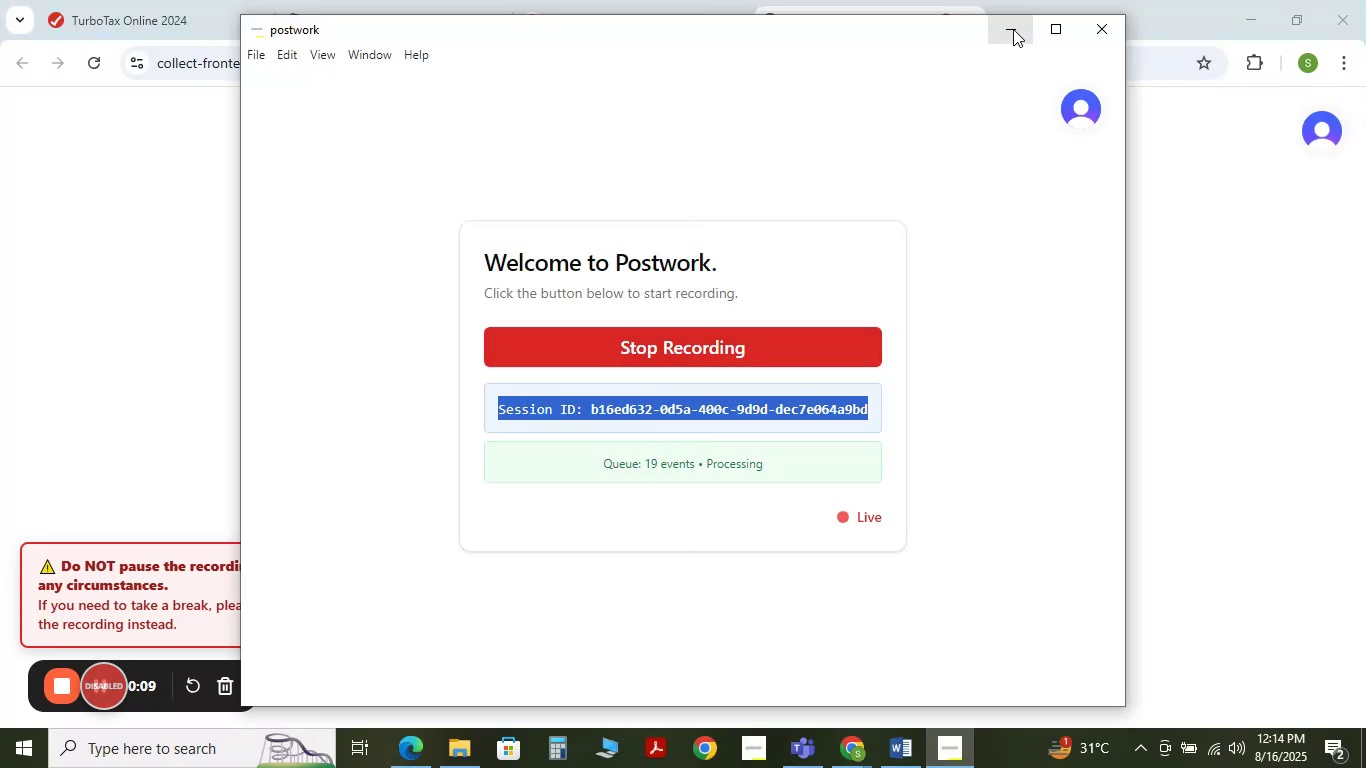 
left_click([1013, 29])
 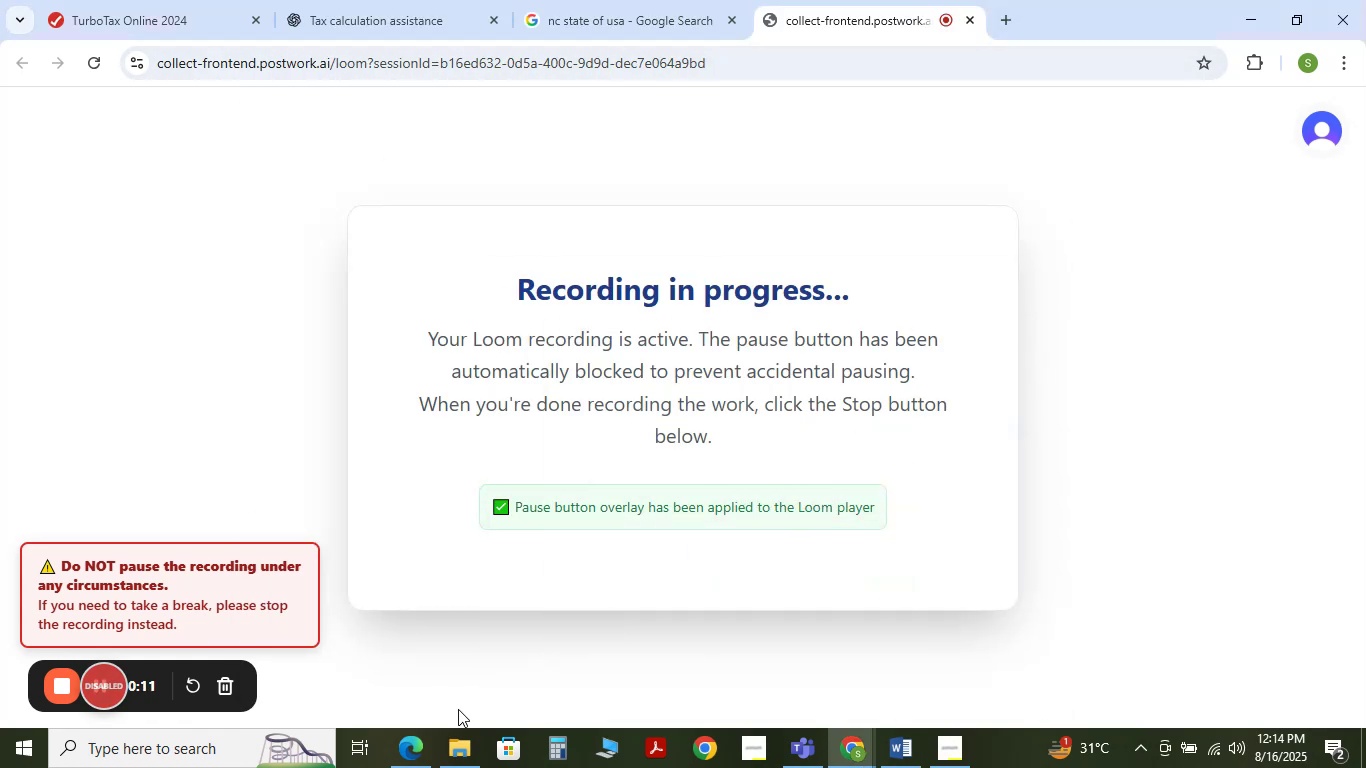 
left_click([402, 745])
 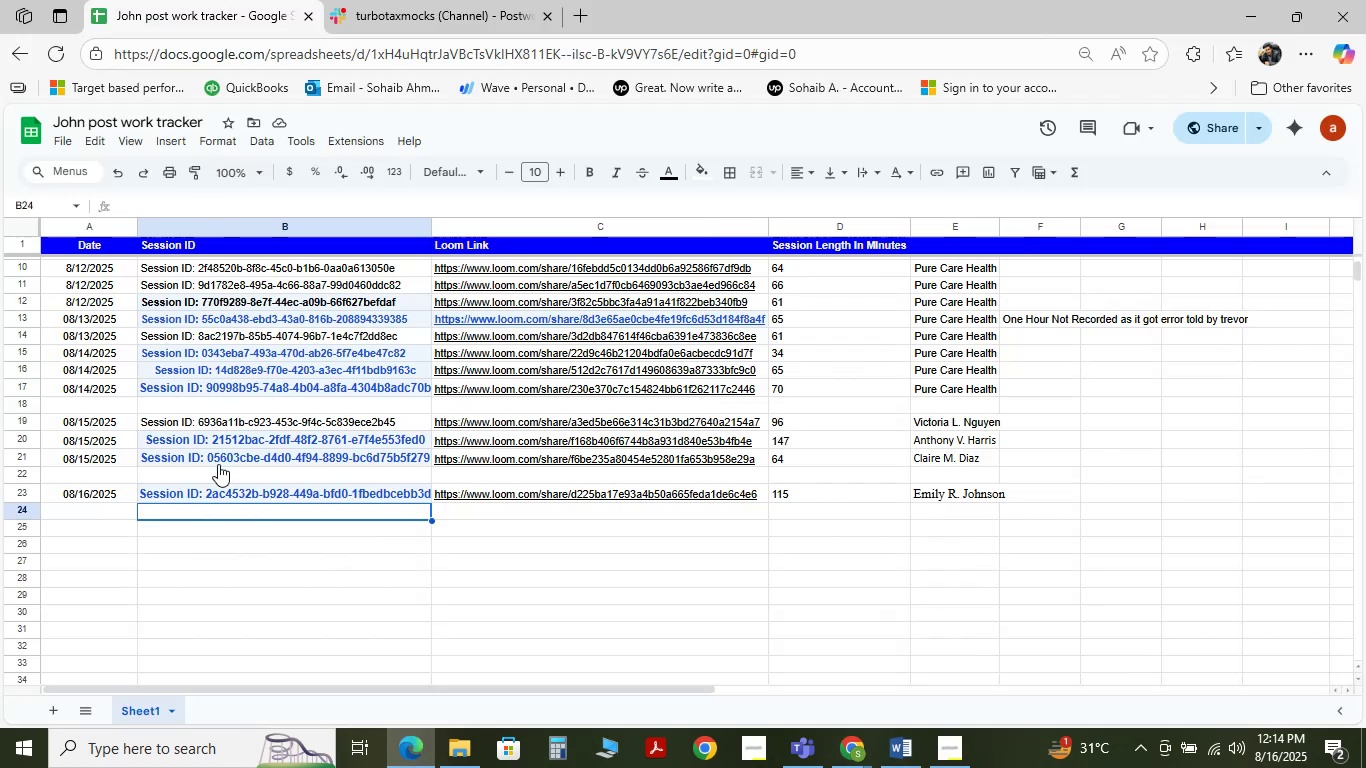 
key(Control+V)
 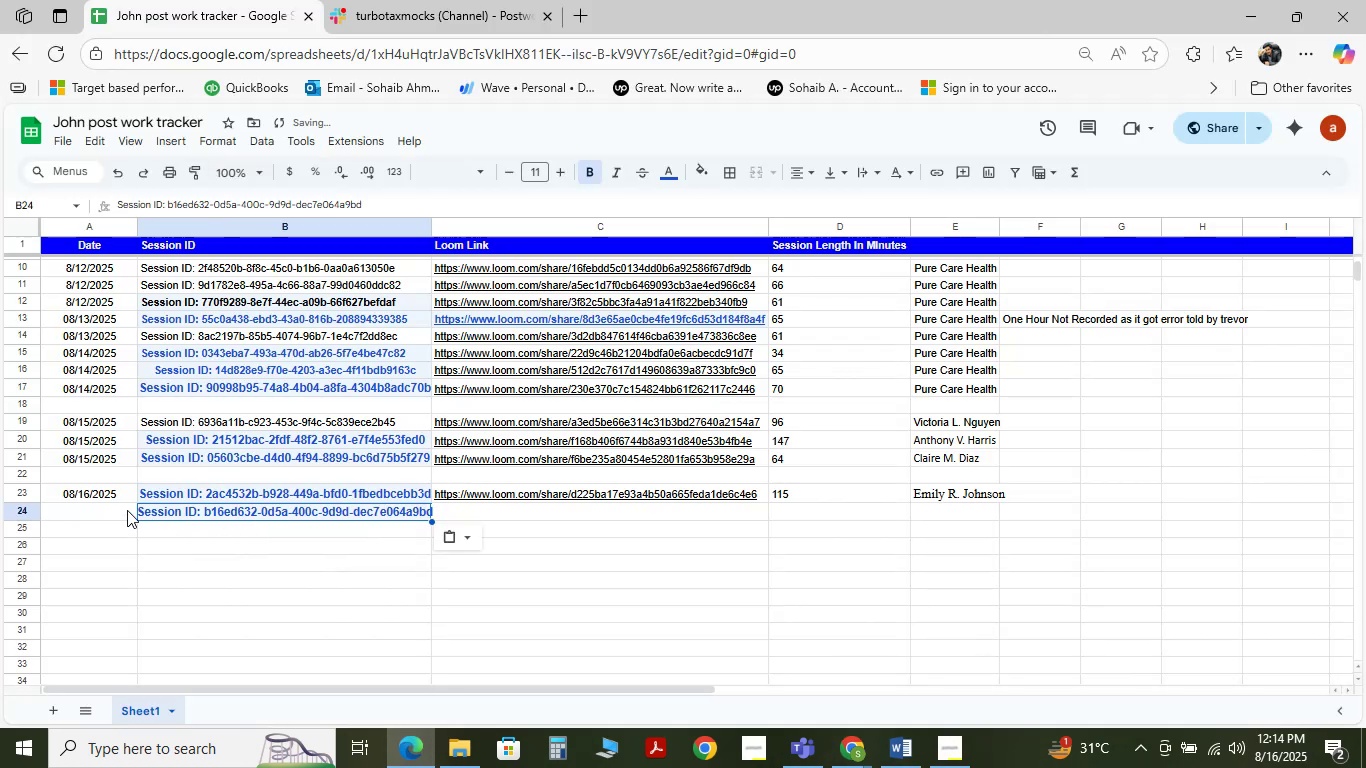 
left_click([112, 509])
 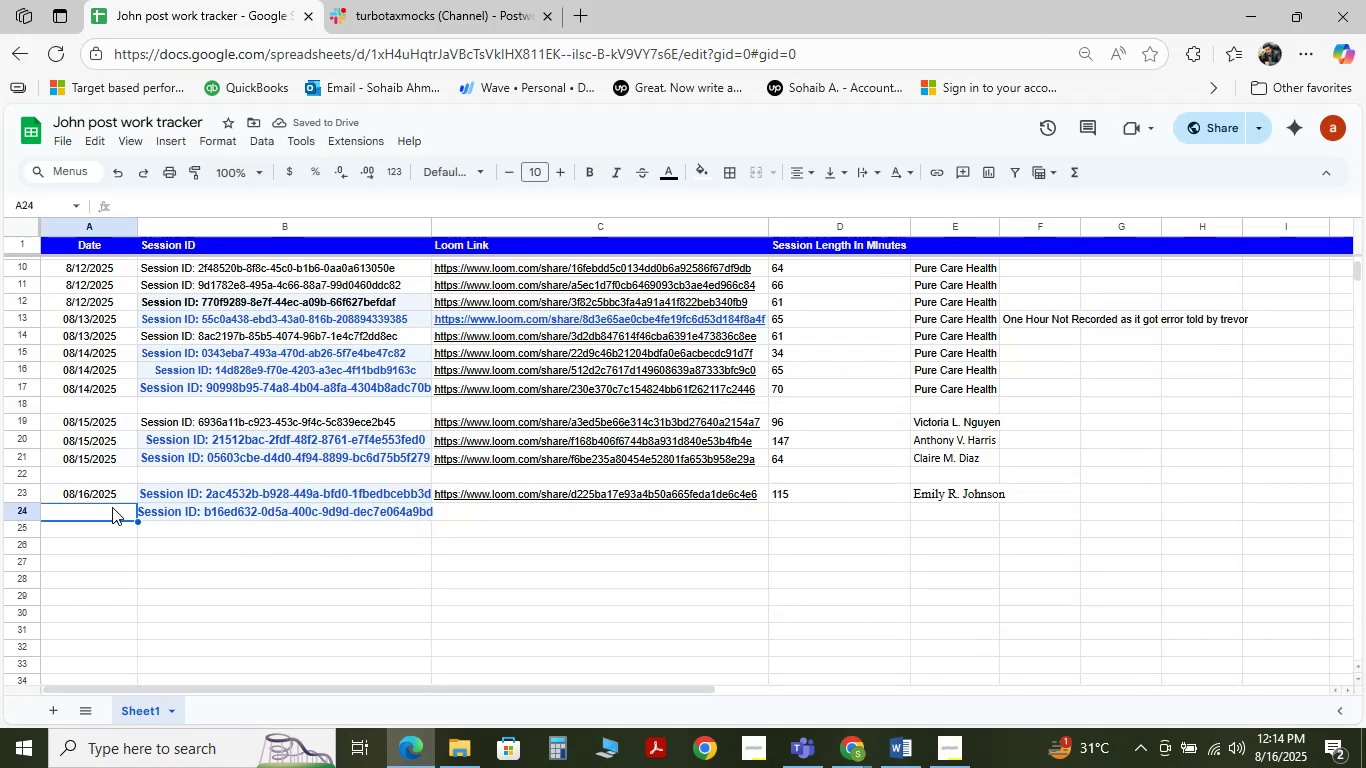 
key(Numpad0)
 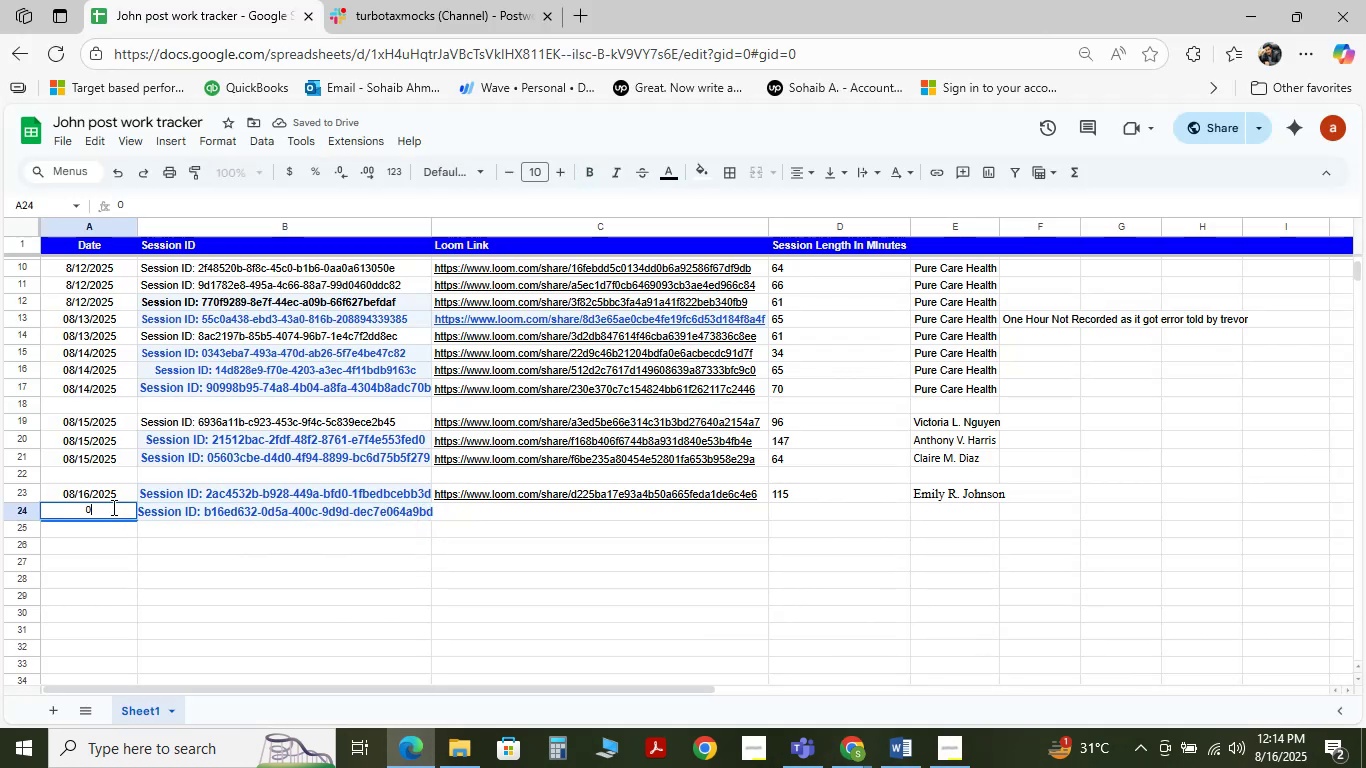 
key(Numpad8)
 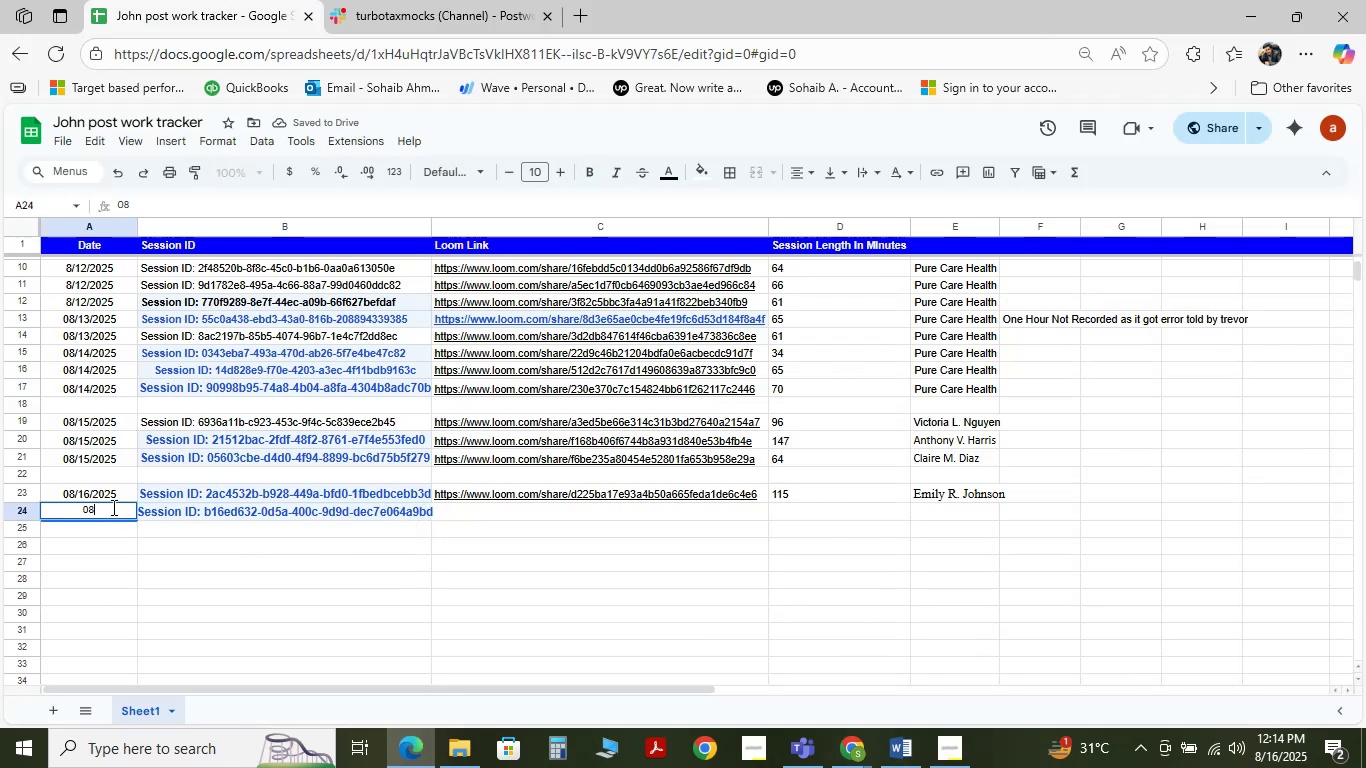 
key(NumpadDivide)
 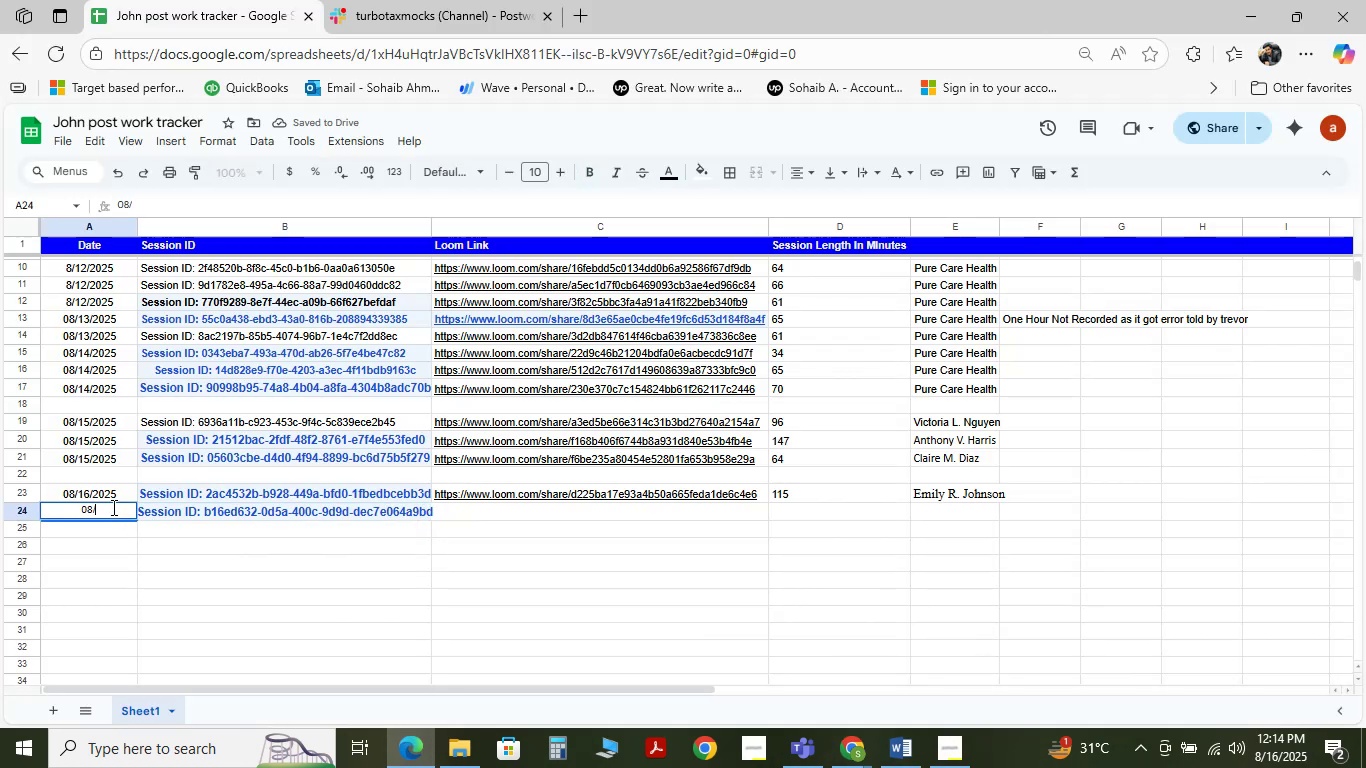 
key(Numpad1)
 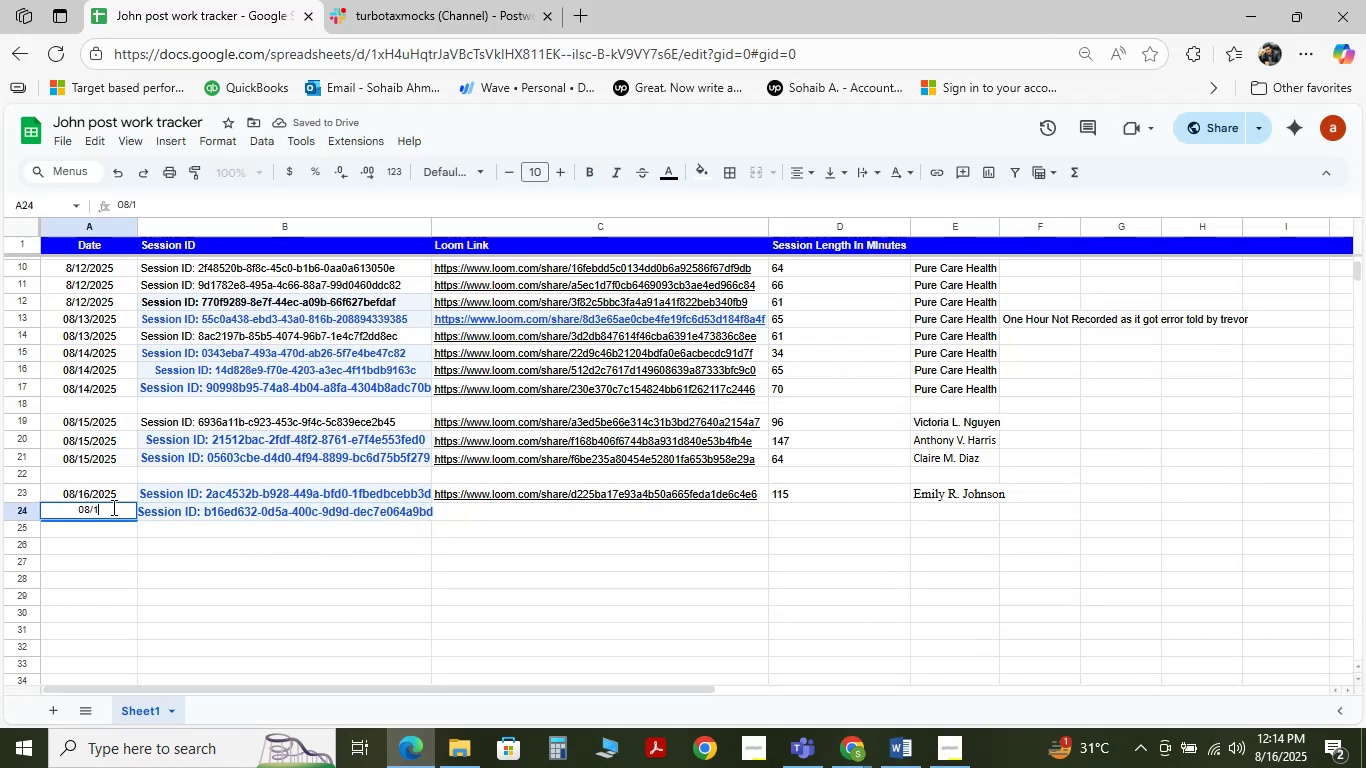 
key(Numpad6)
 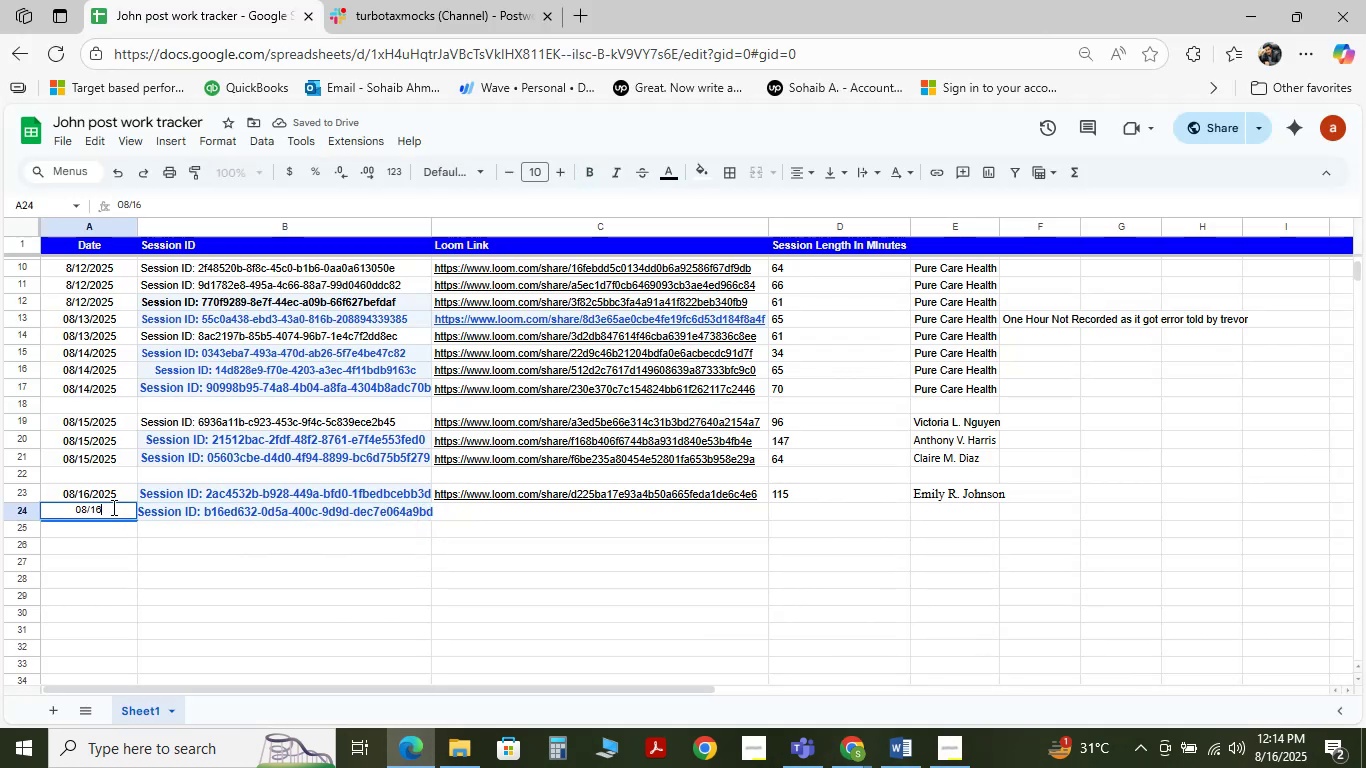 
key(NumpadDivide)
 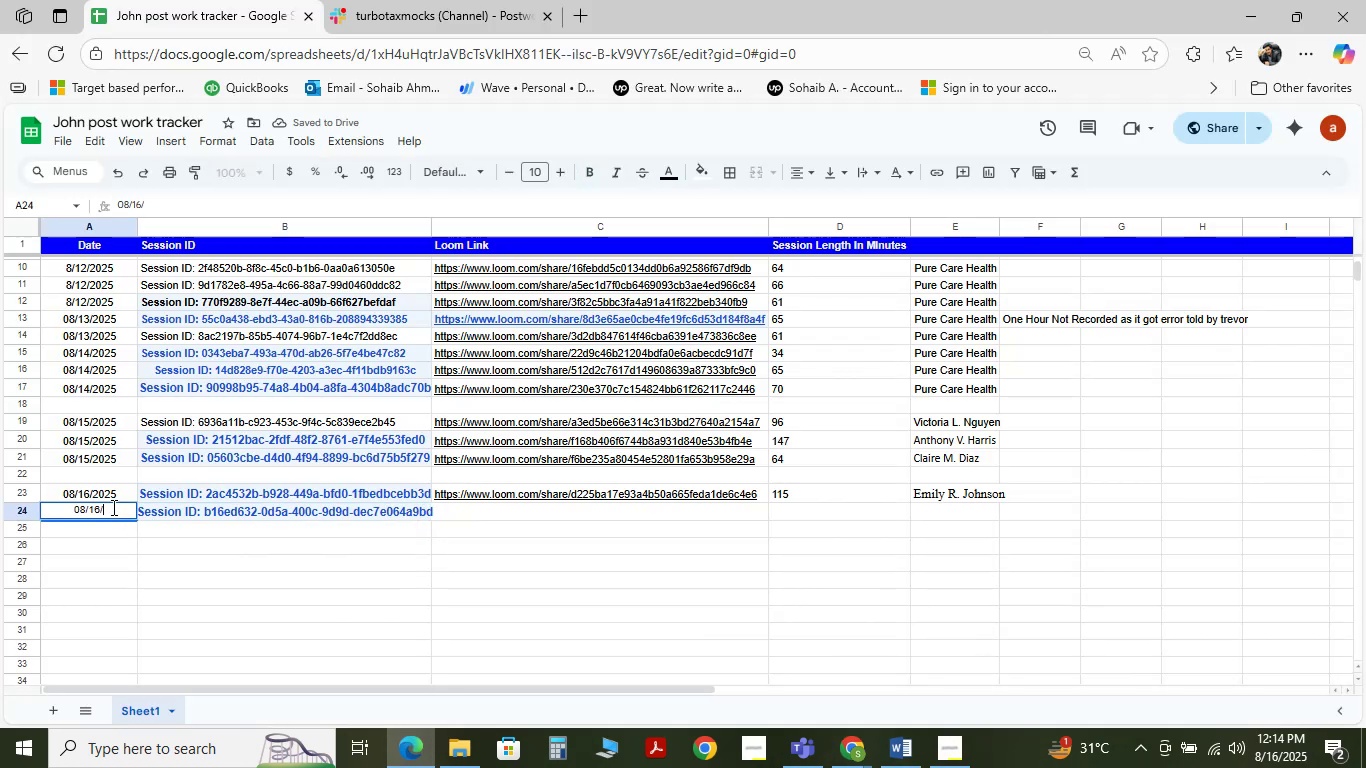 
key(Numpad2)
 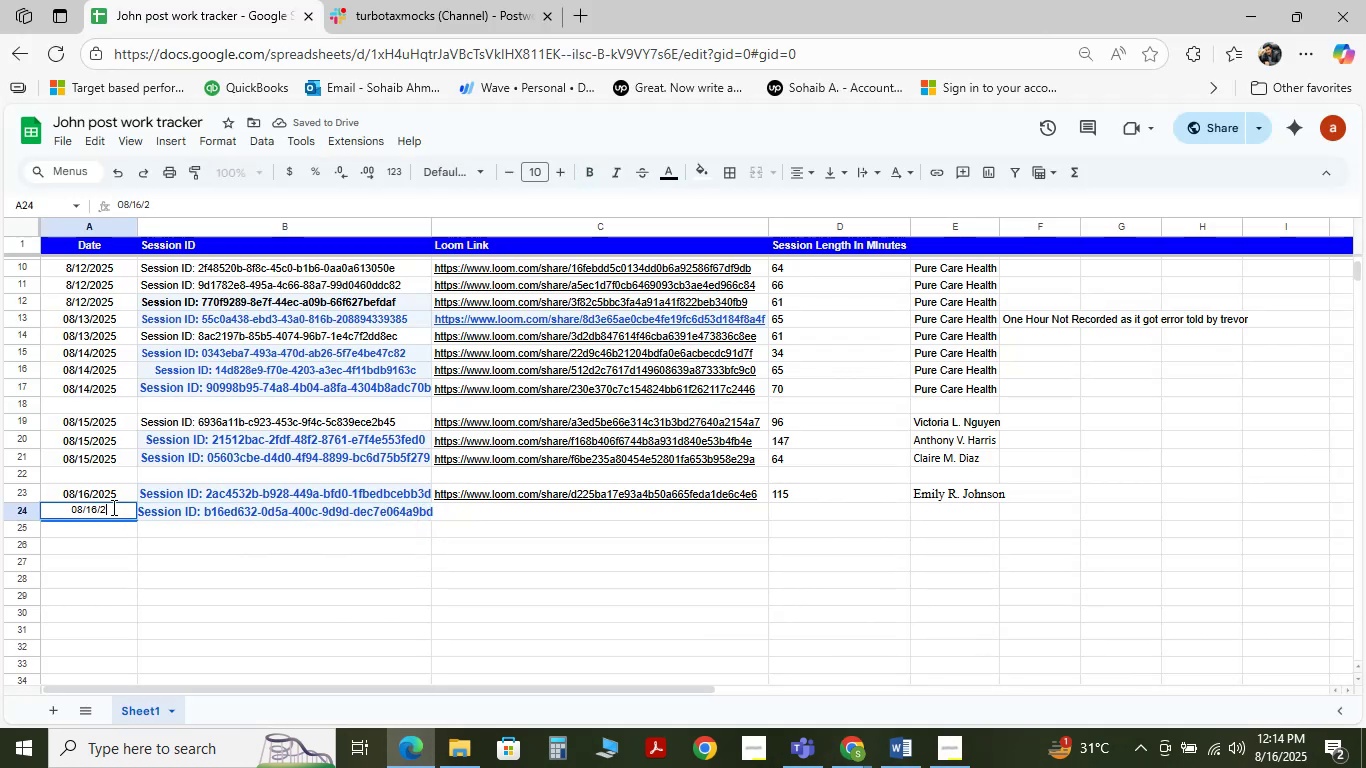 
key(Numpad0)
 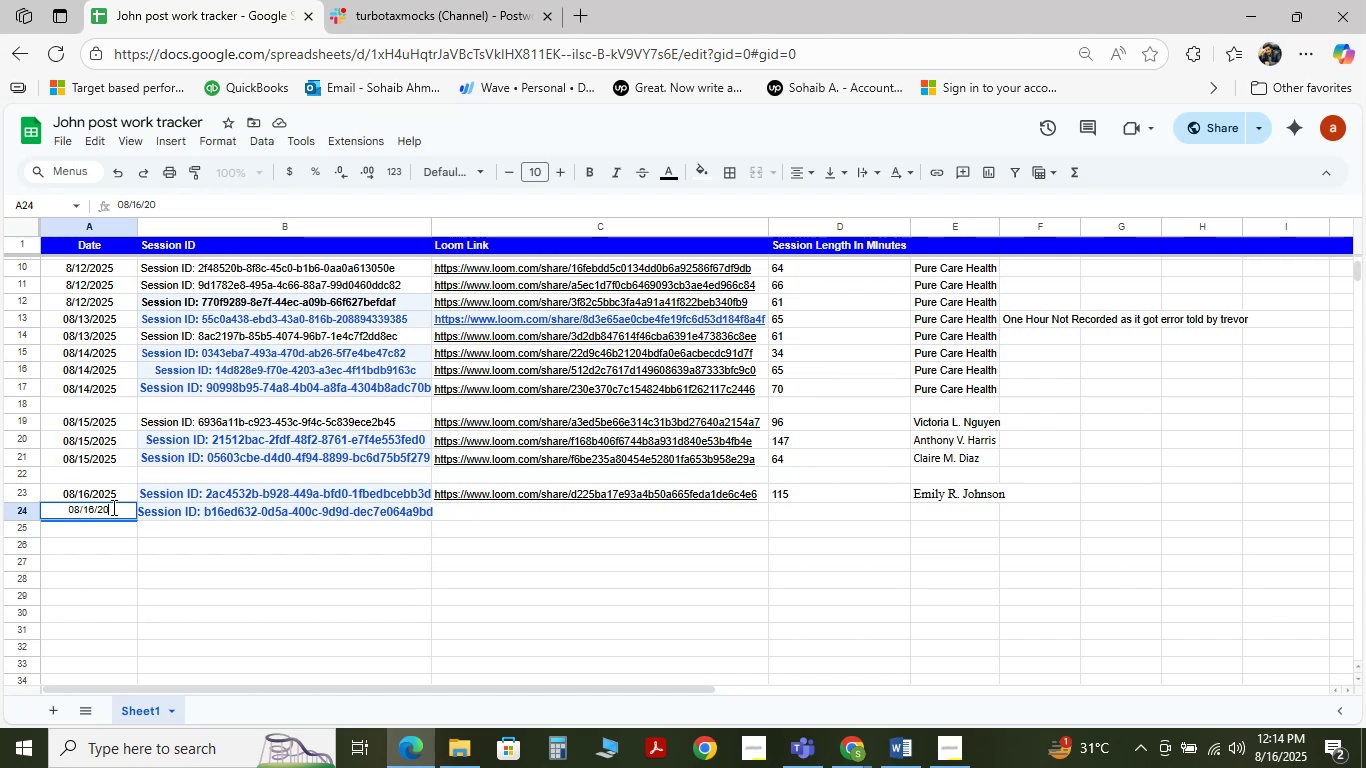 
key(Numpad2)
 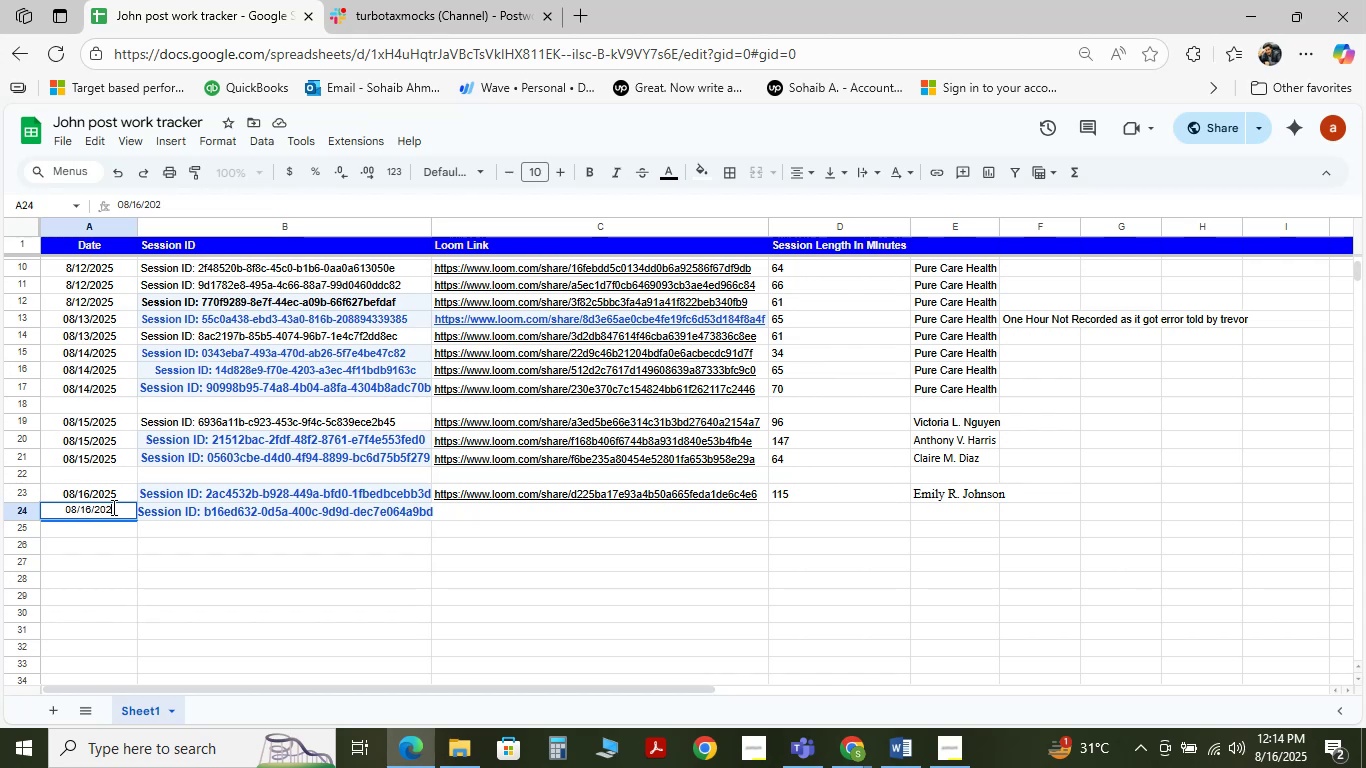 
key(Numpad5)
 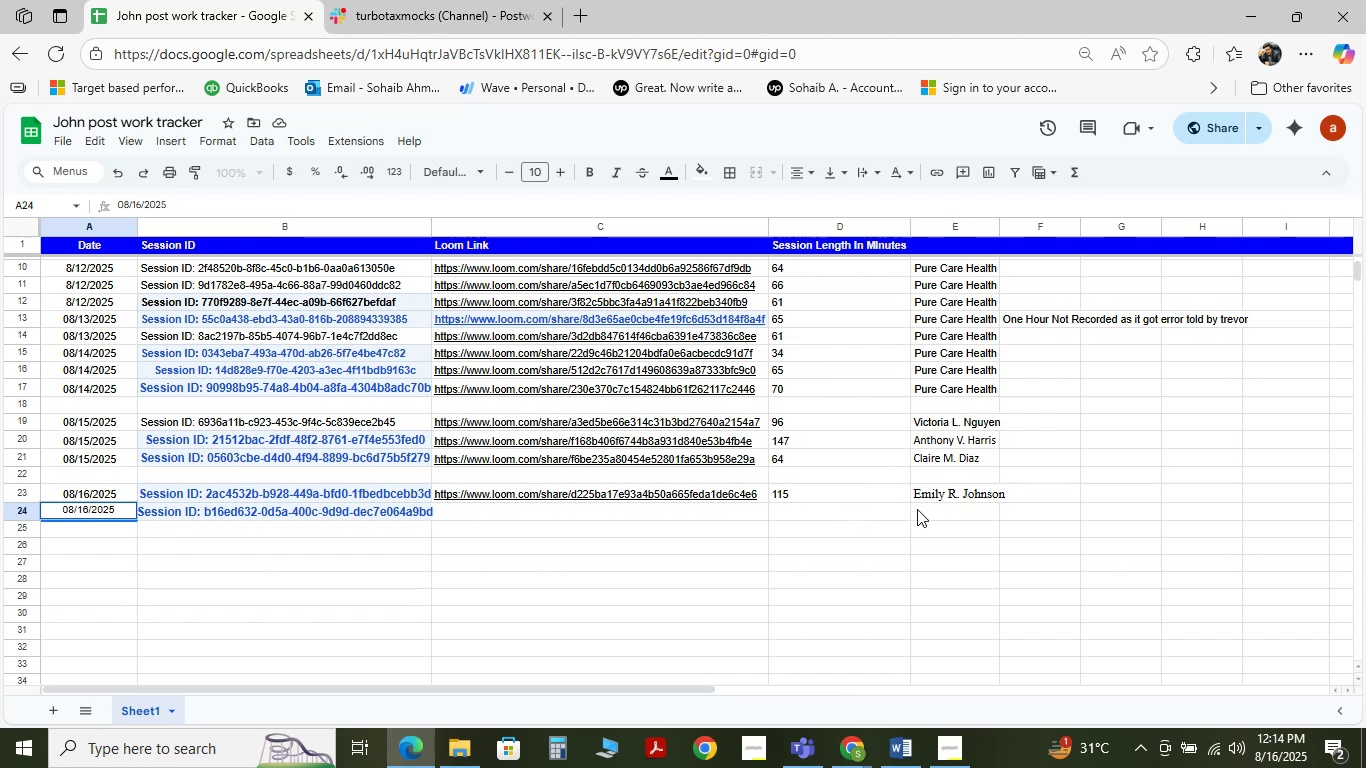 
left_click([943, 510])
 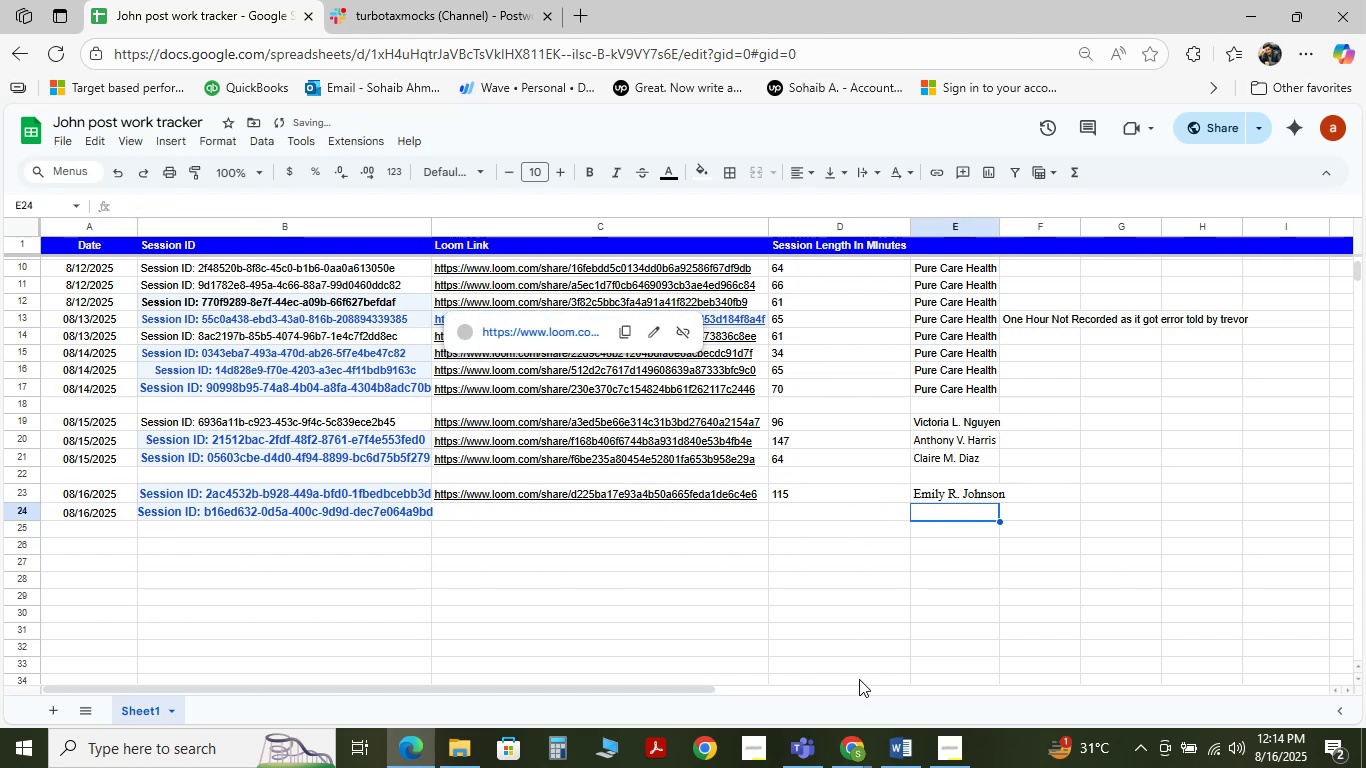 
left_click([905, 746])
 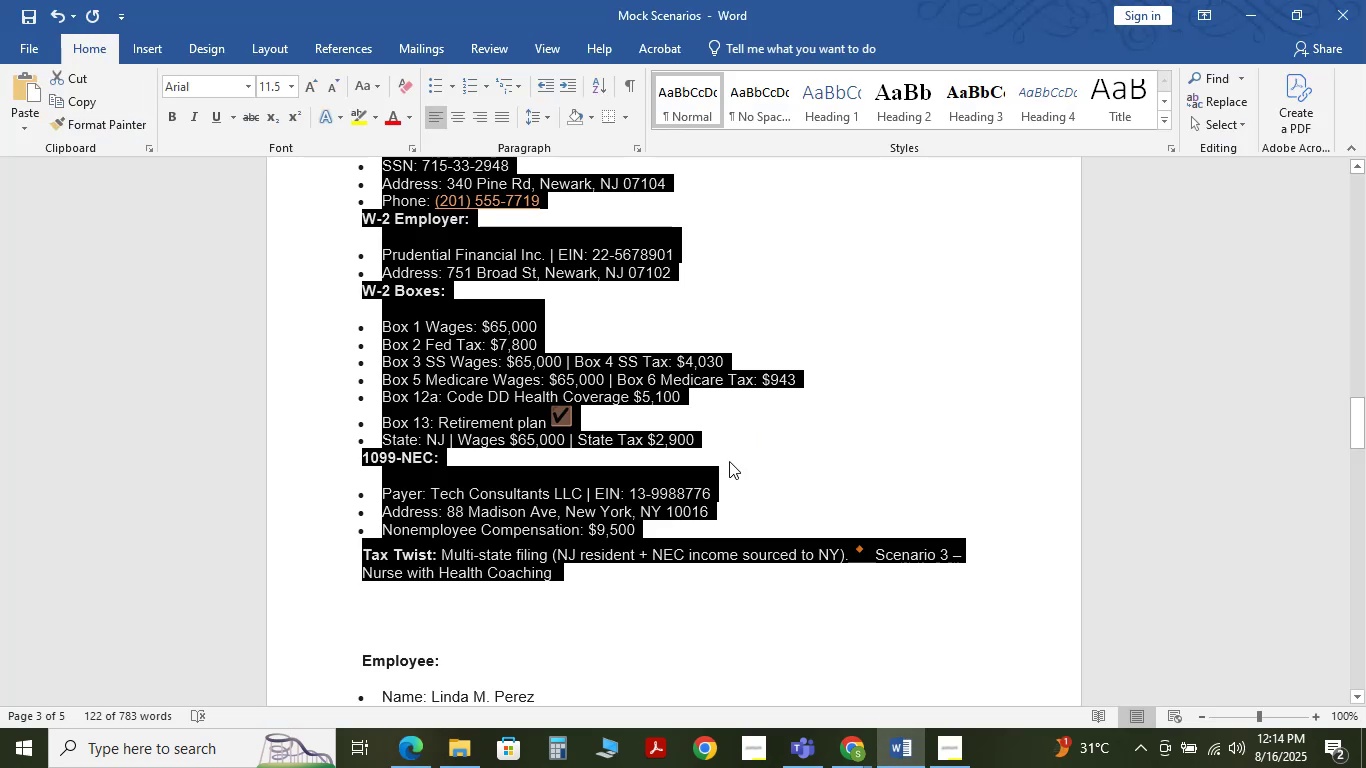 
left_click([761, 449])
 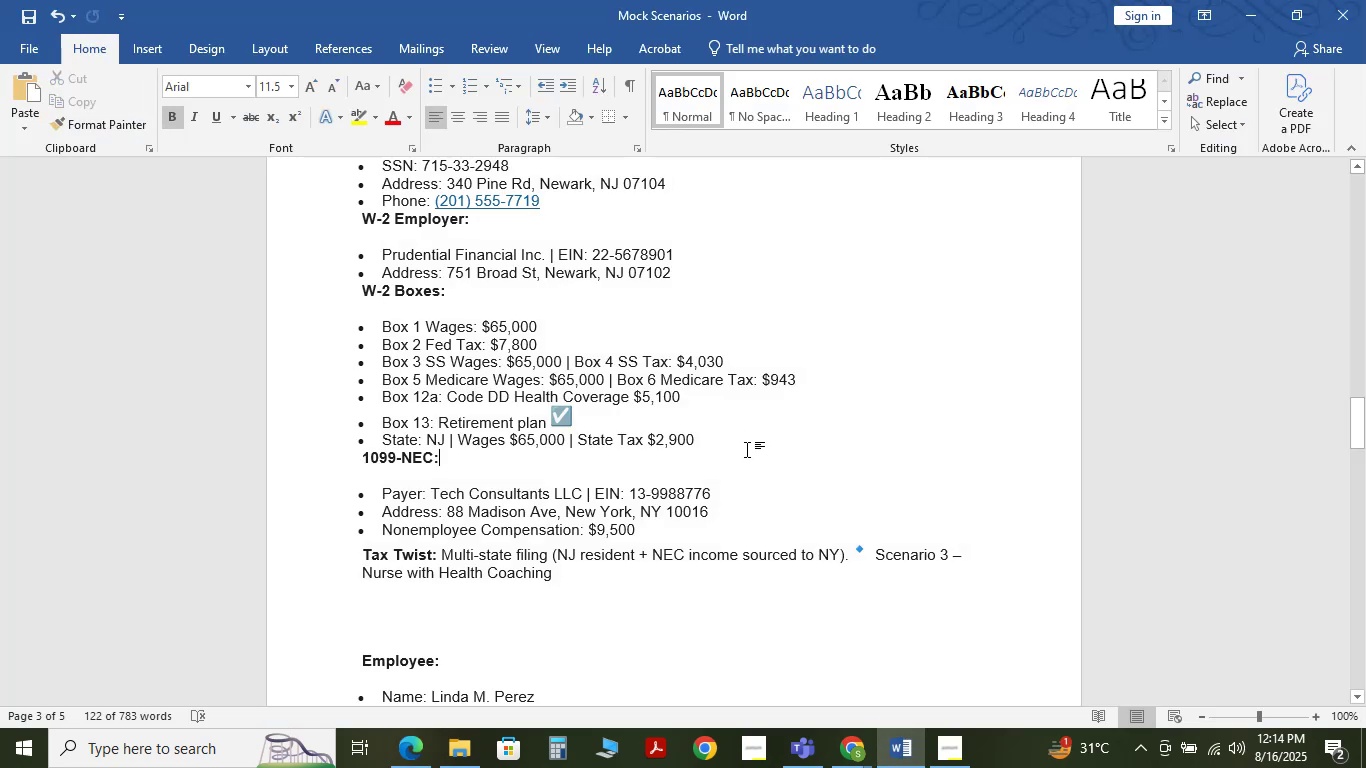 
scroll: coordinate [747, 449], scroll_direction: up, amount: 3.0
 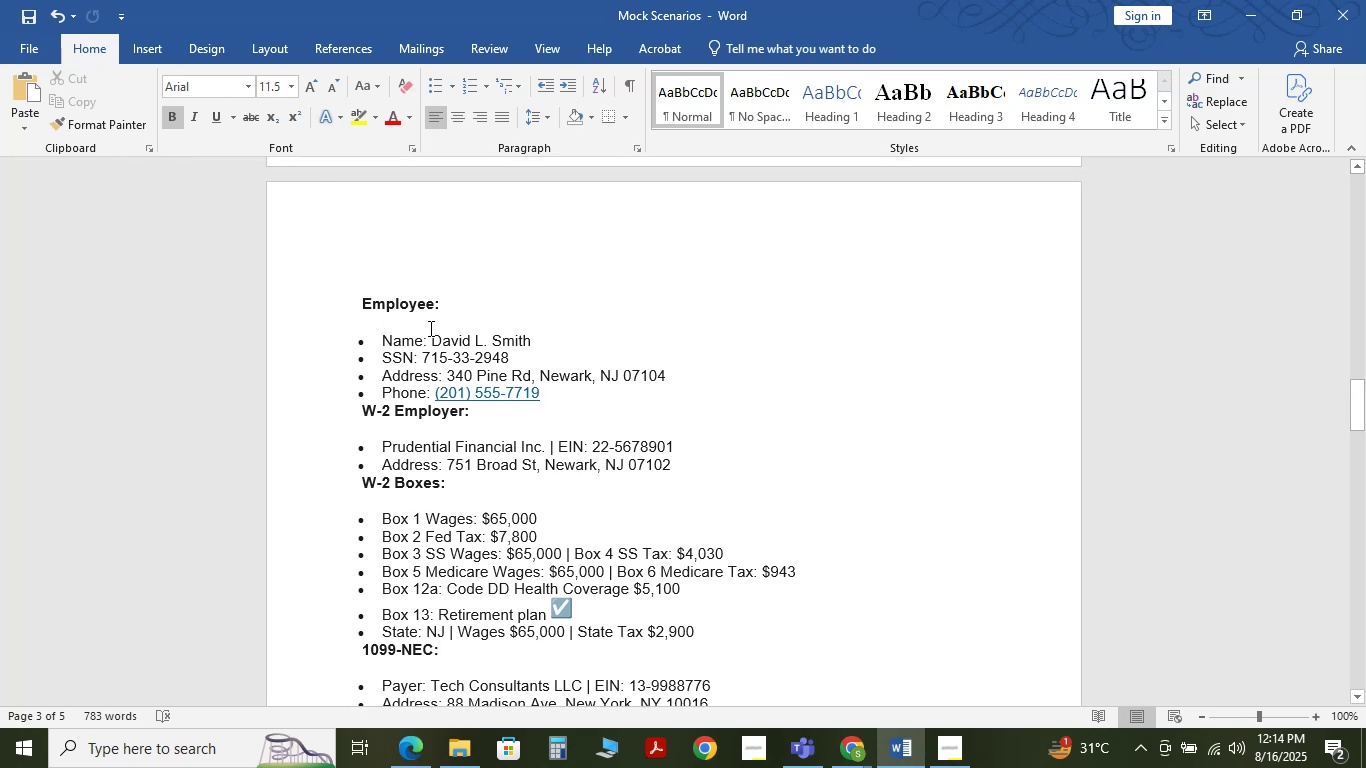 
left_click_drag(start_coordinate=[428, 329], to_coordinate=[516, 335])
 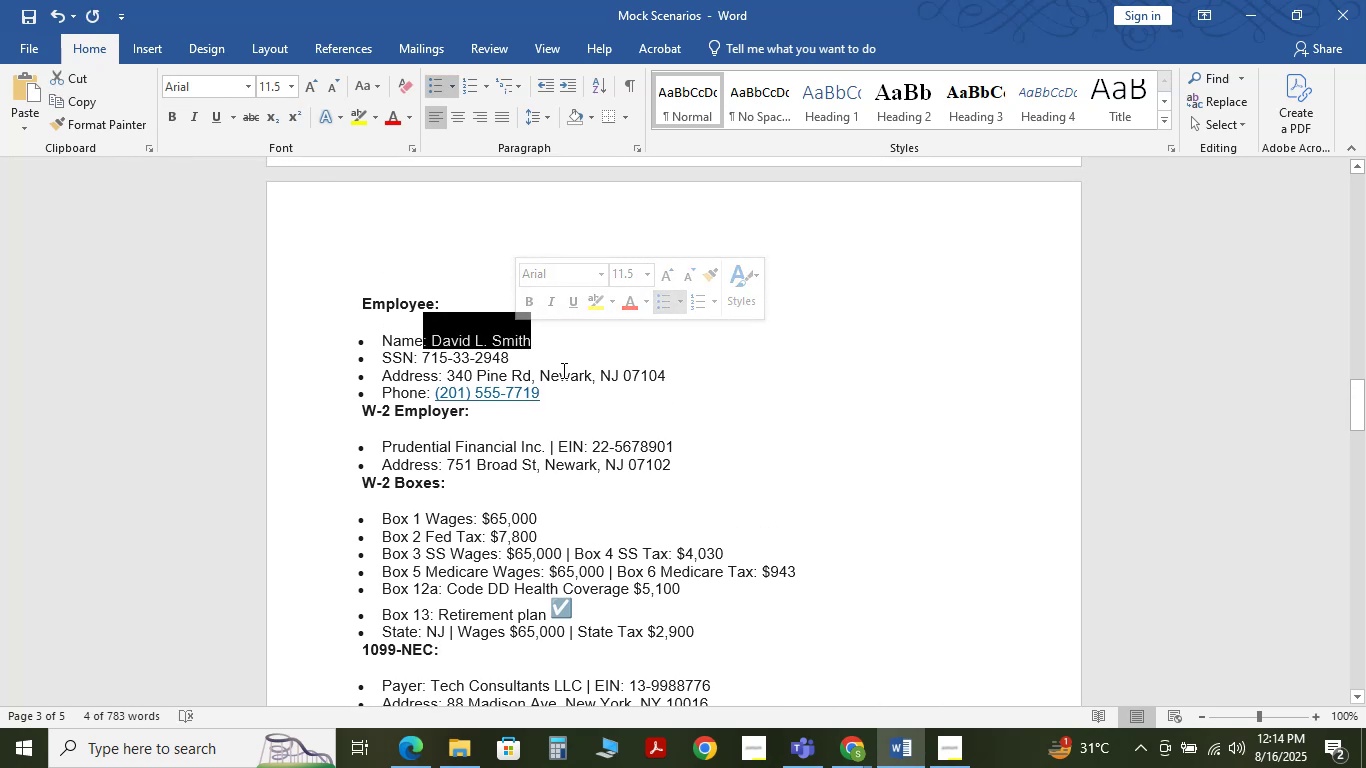 
key(Control+C)
 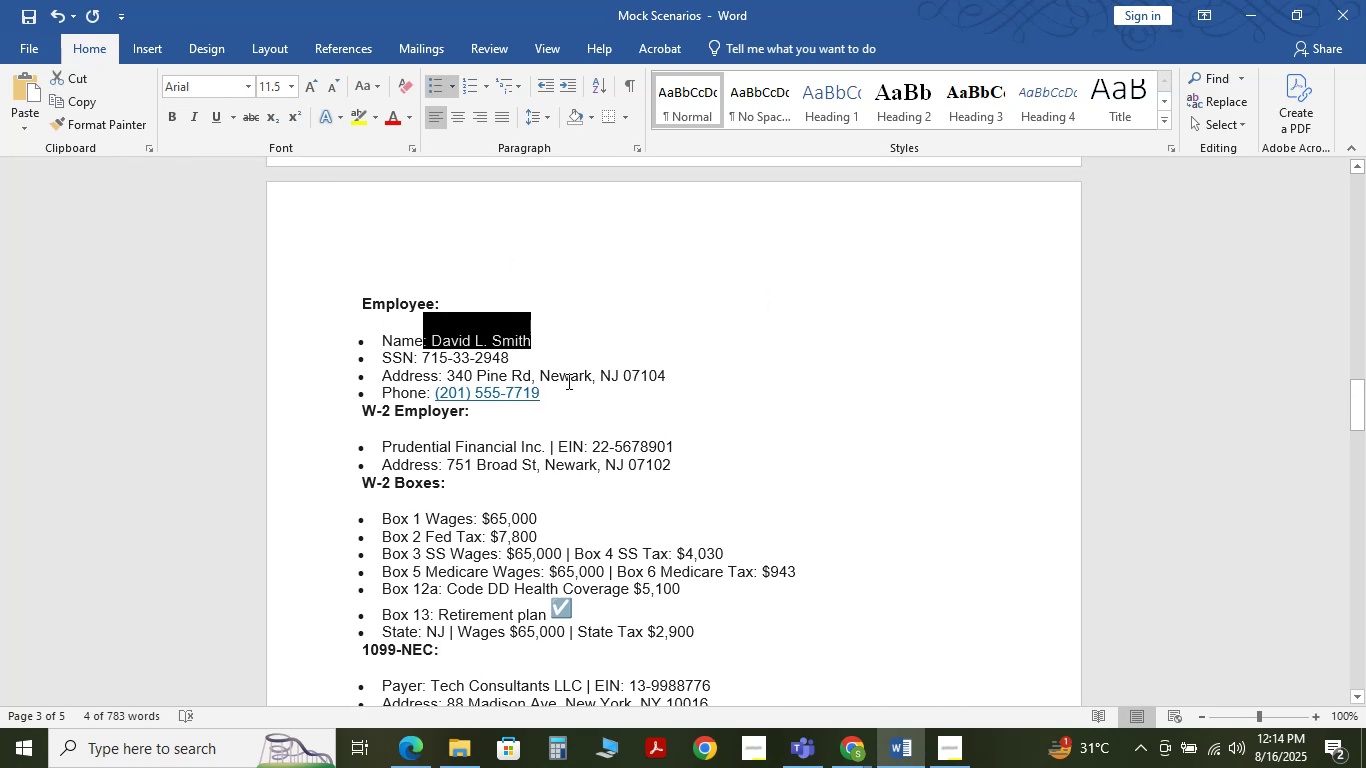 
key(Control+C)
 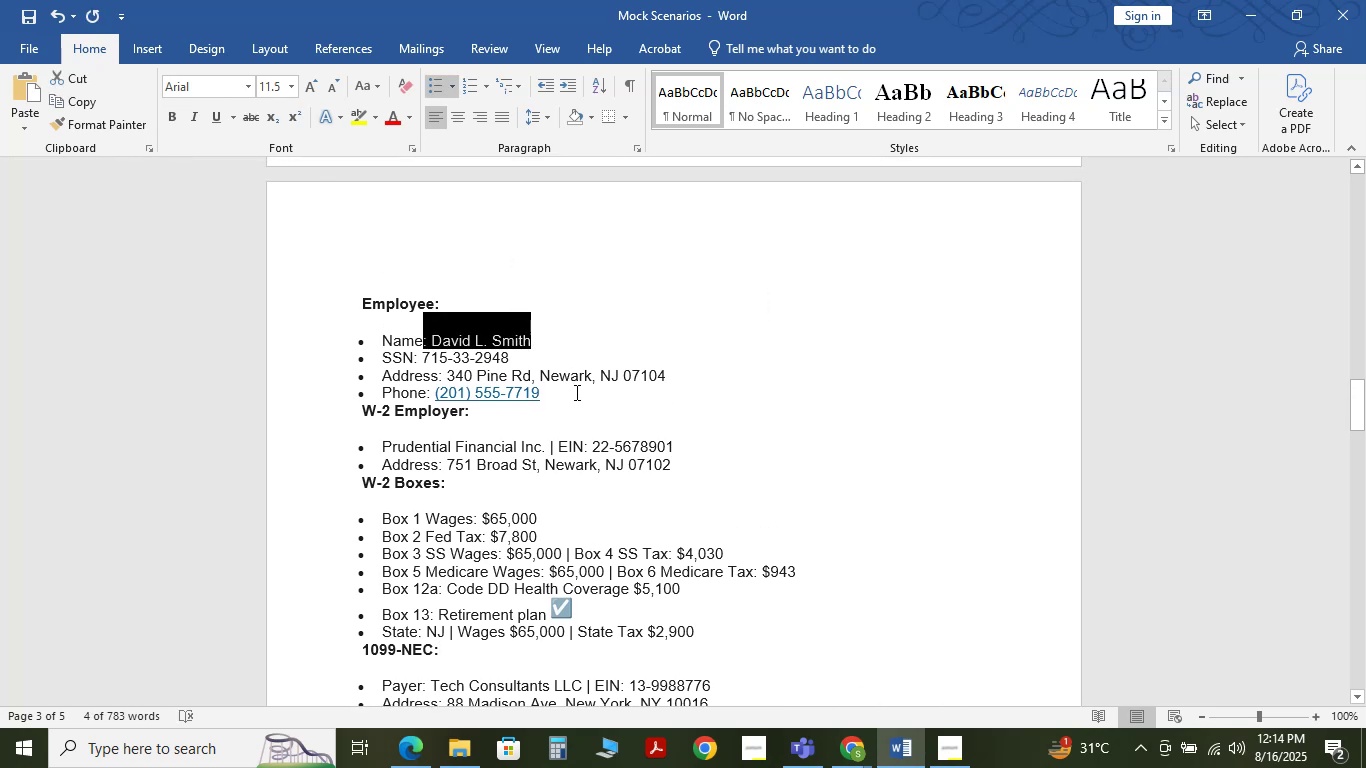 
key(Control+C)
 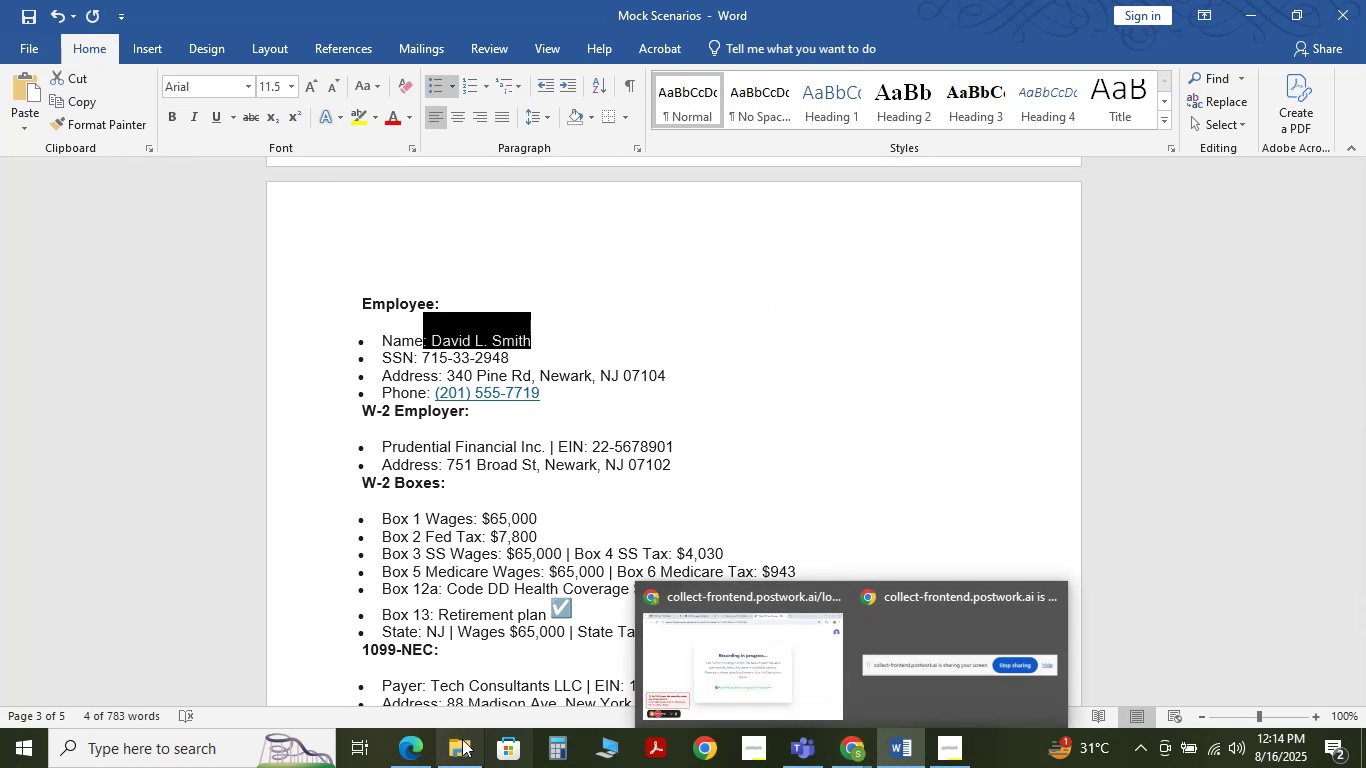 
left_click([407, 751])
 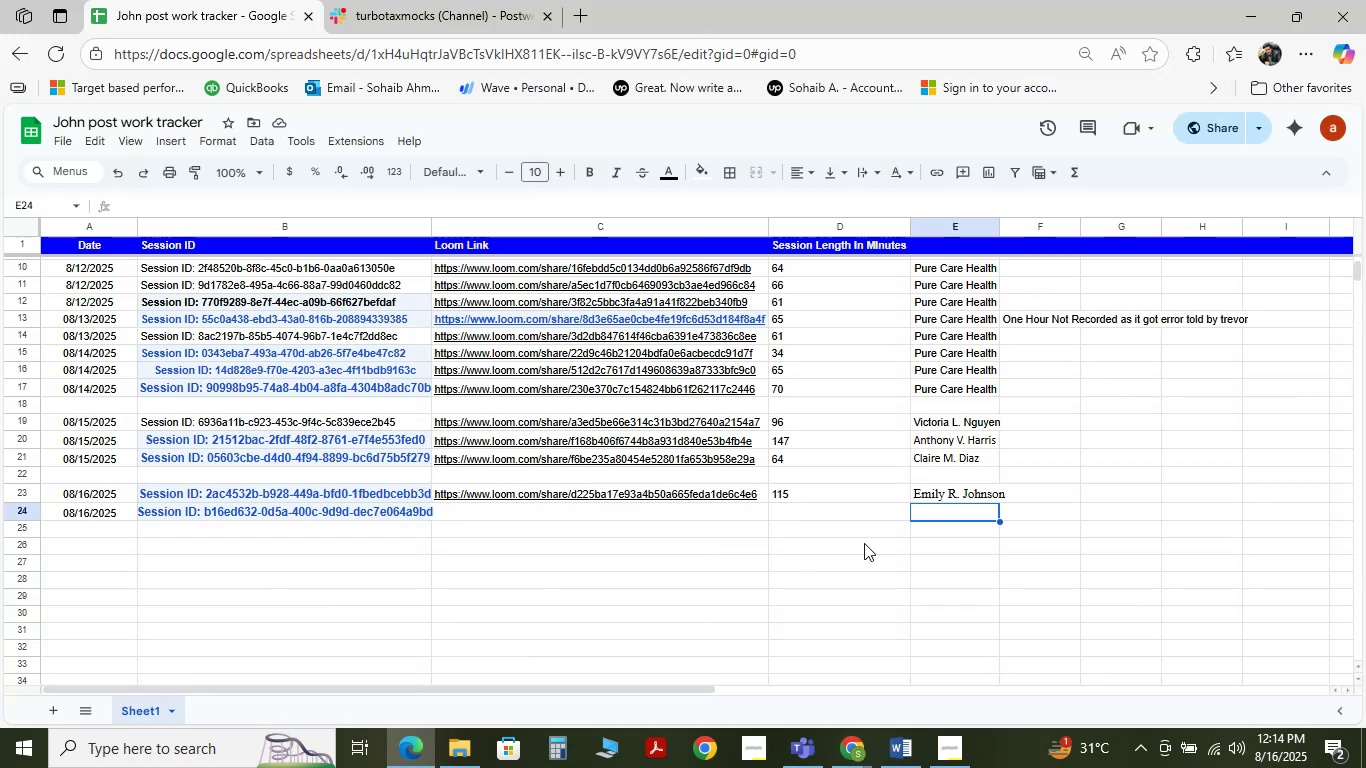 
key(Control+V)
 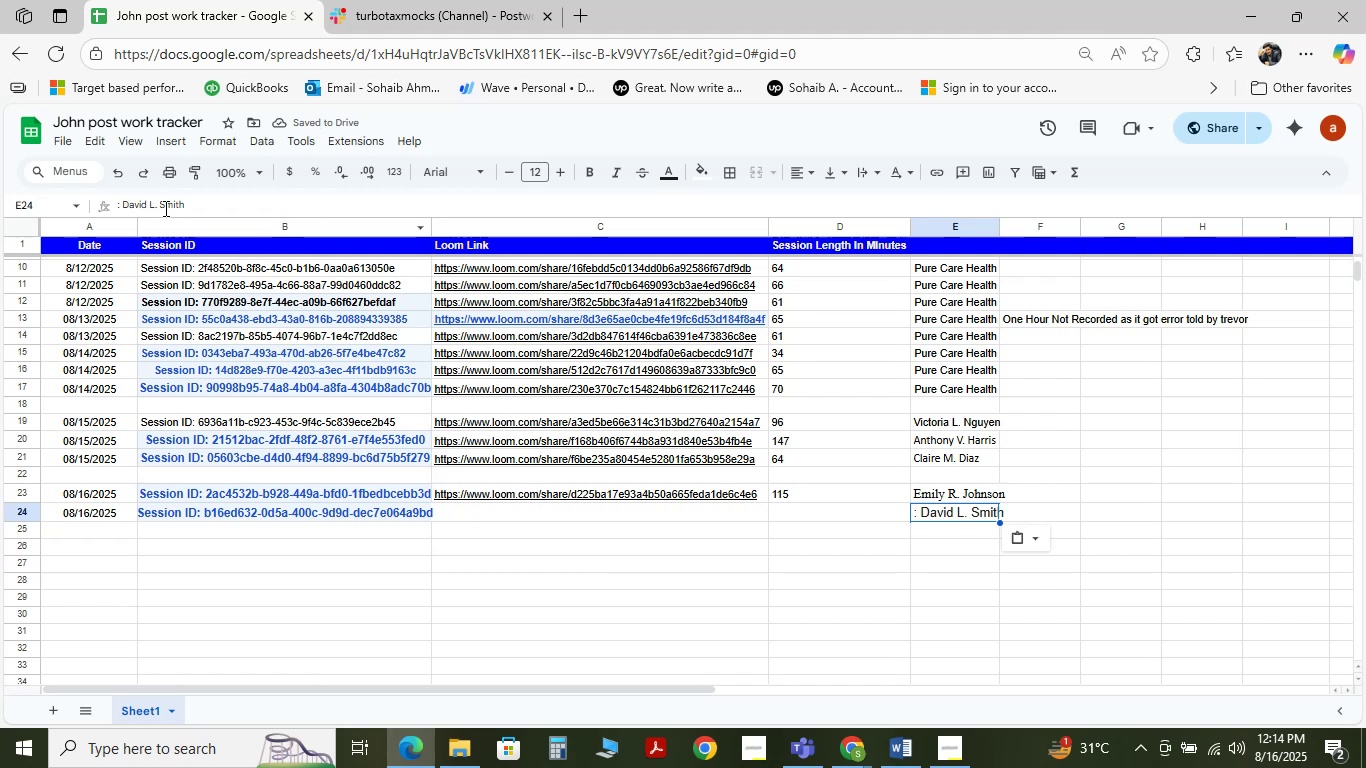 
left_click([123, 206])
 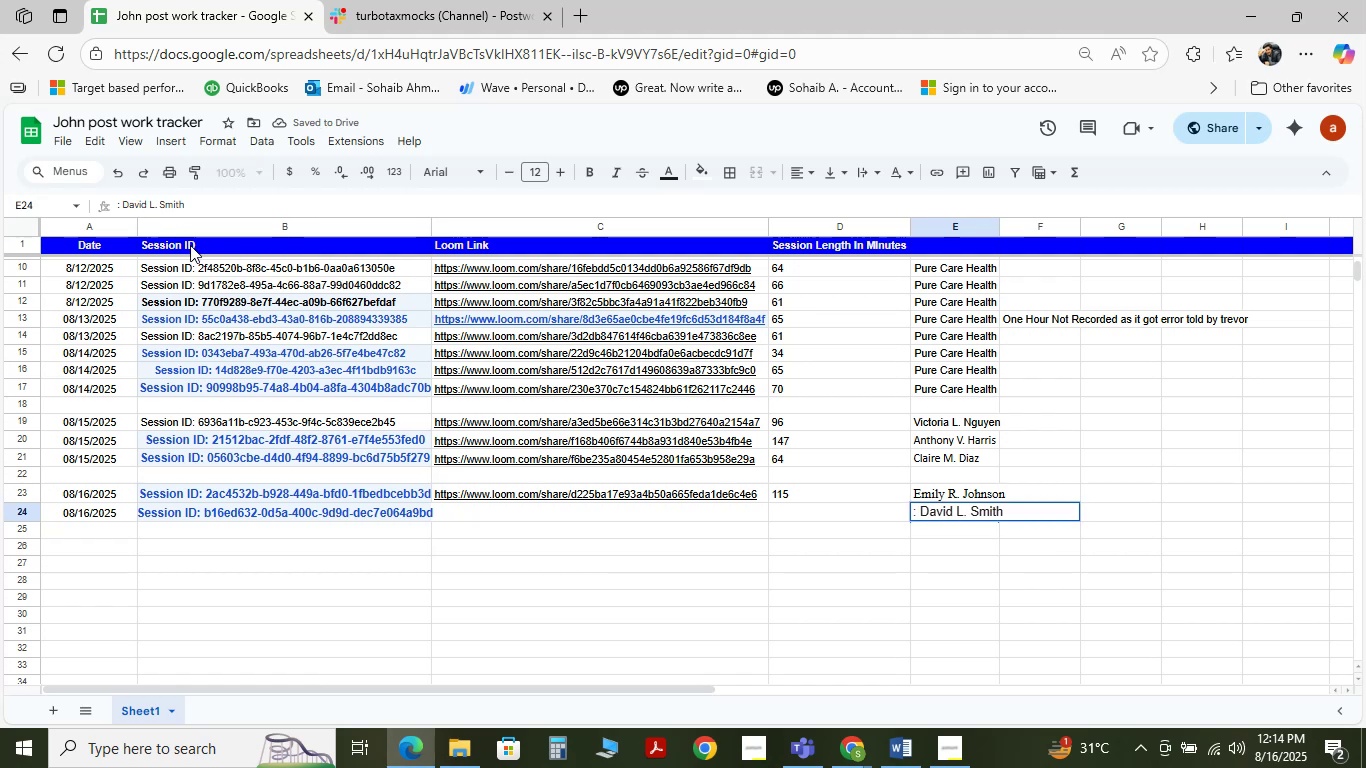 
key(Backspace)
 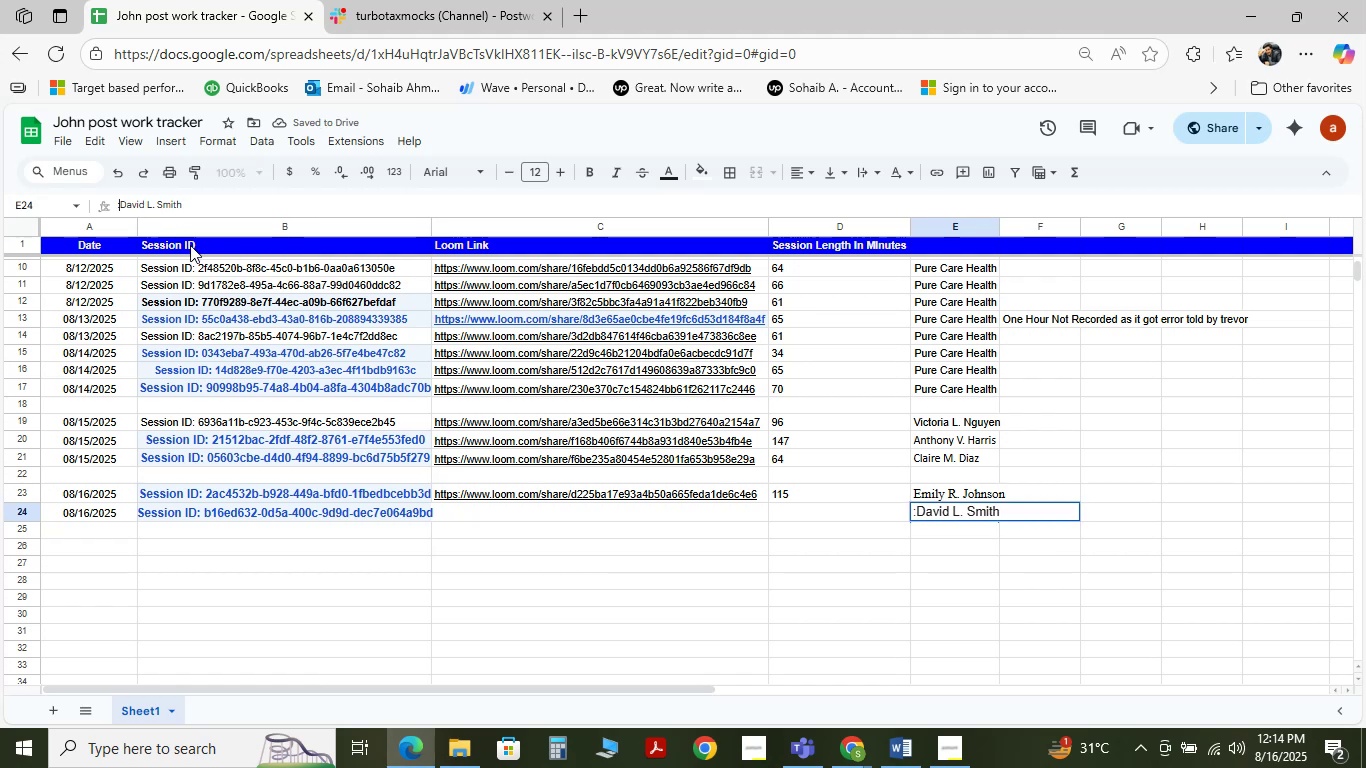 
key(Backspace)
 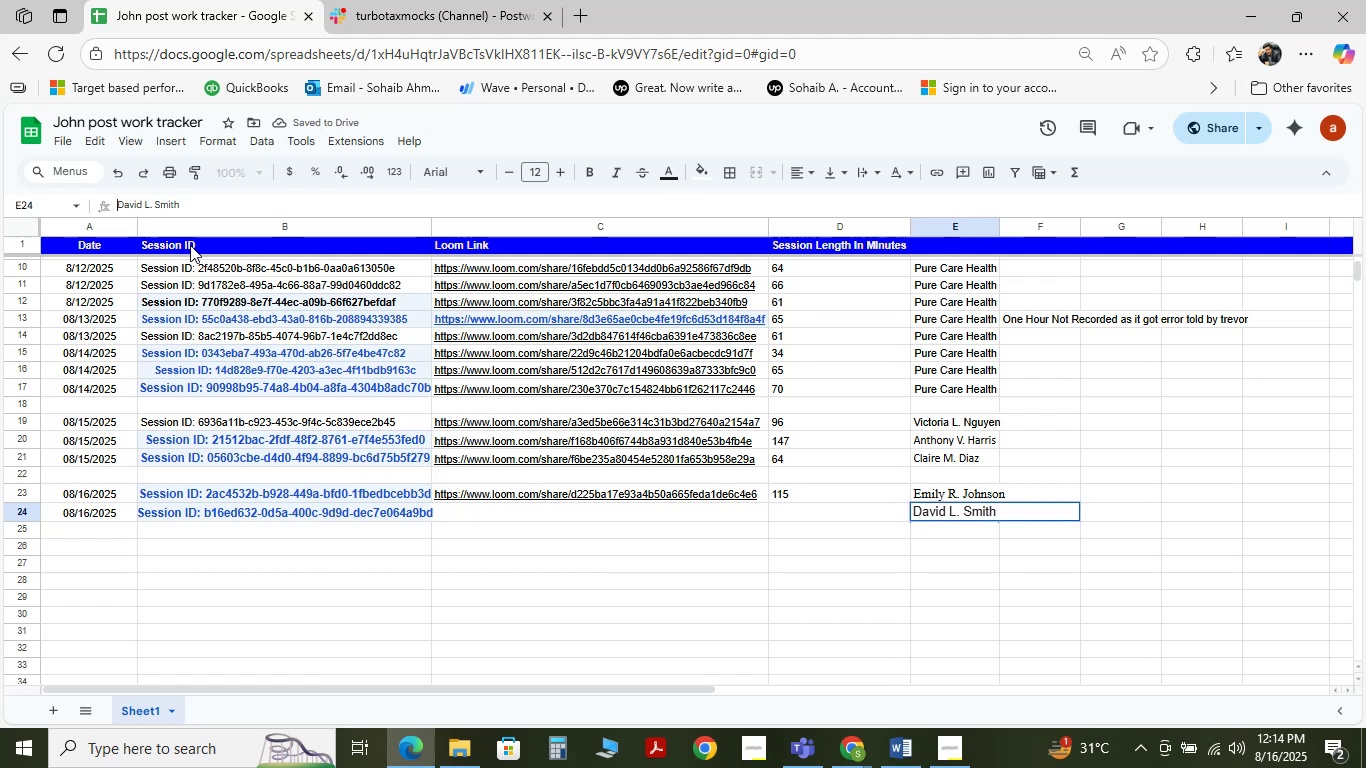 
key(Backspace)
 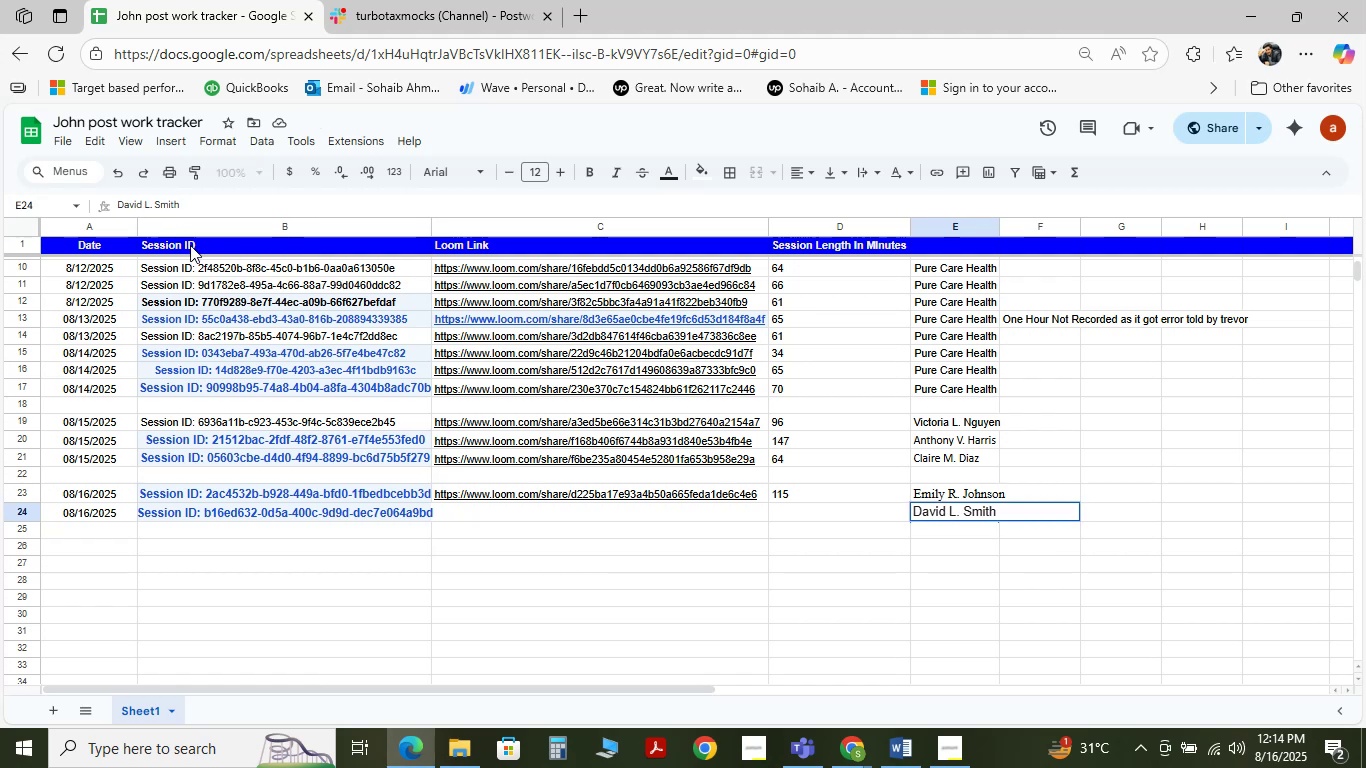 
key(Tab)
 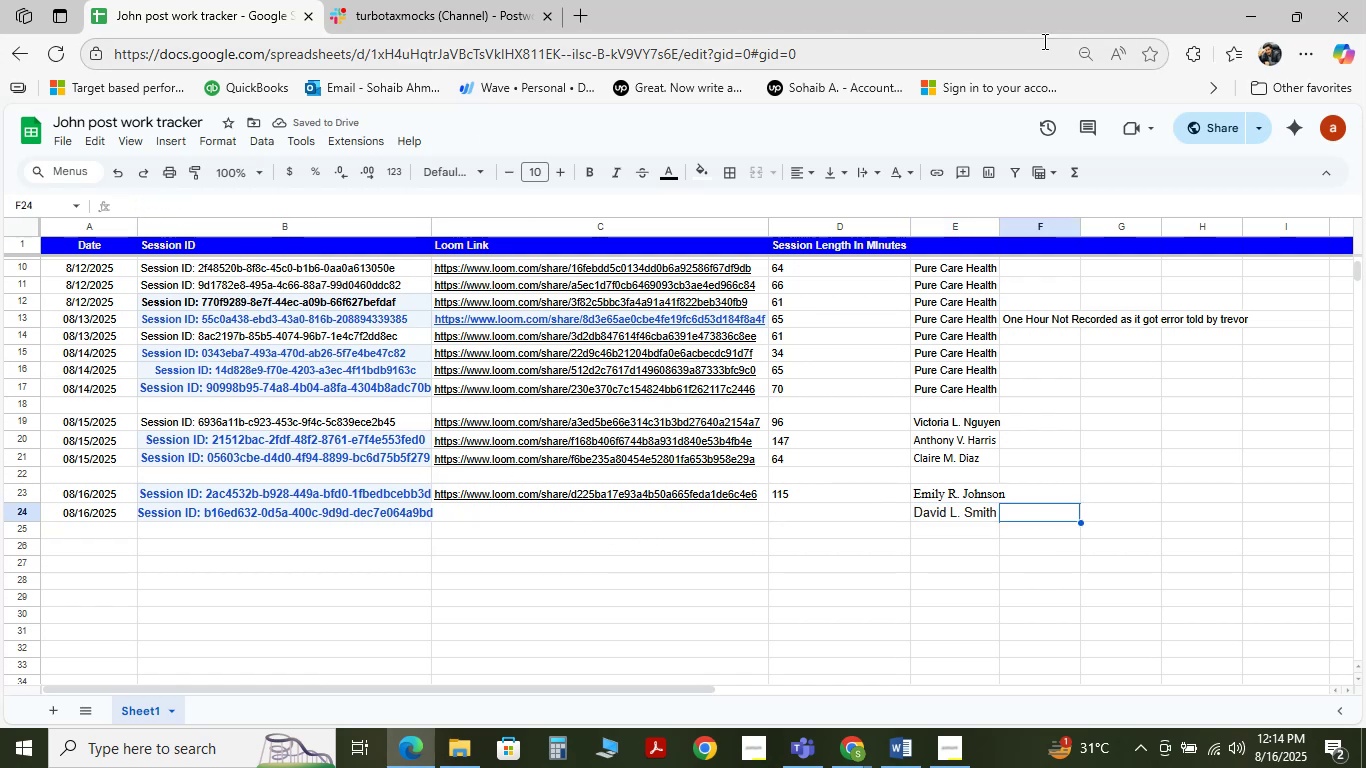 
wait(5.74)
 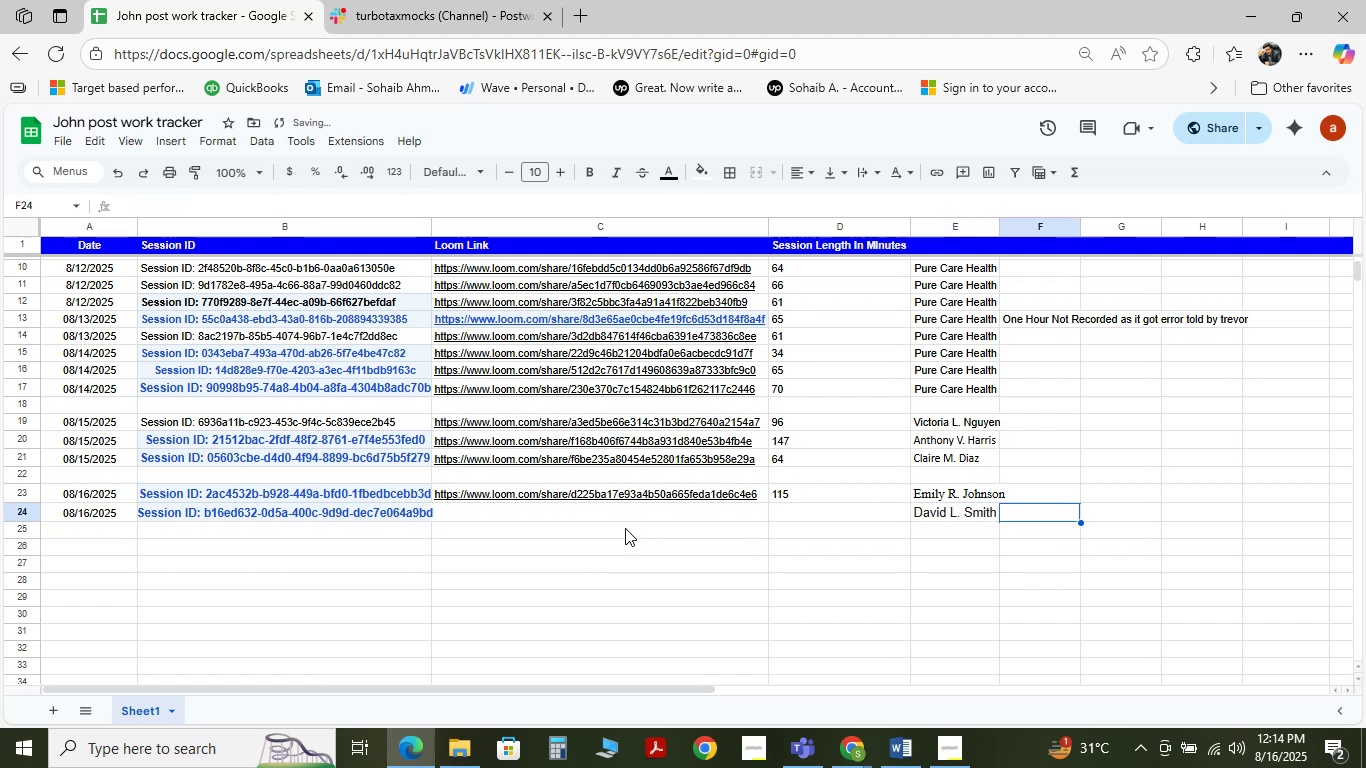 
left_click([1250, 0])
 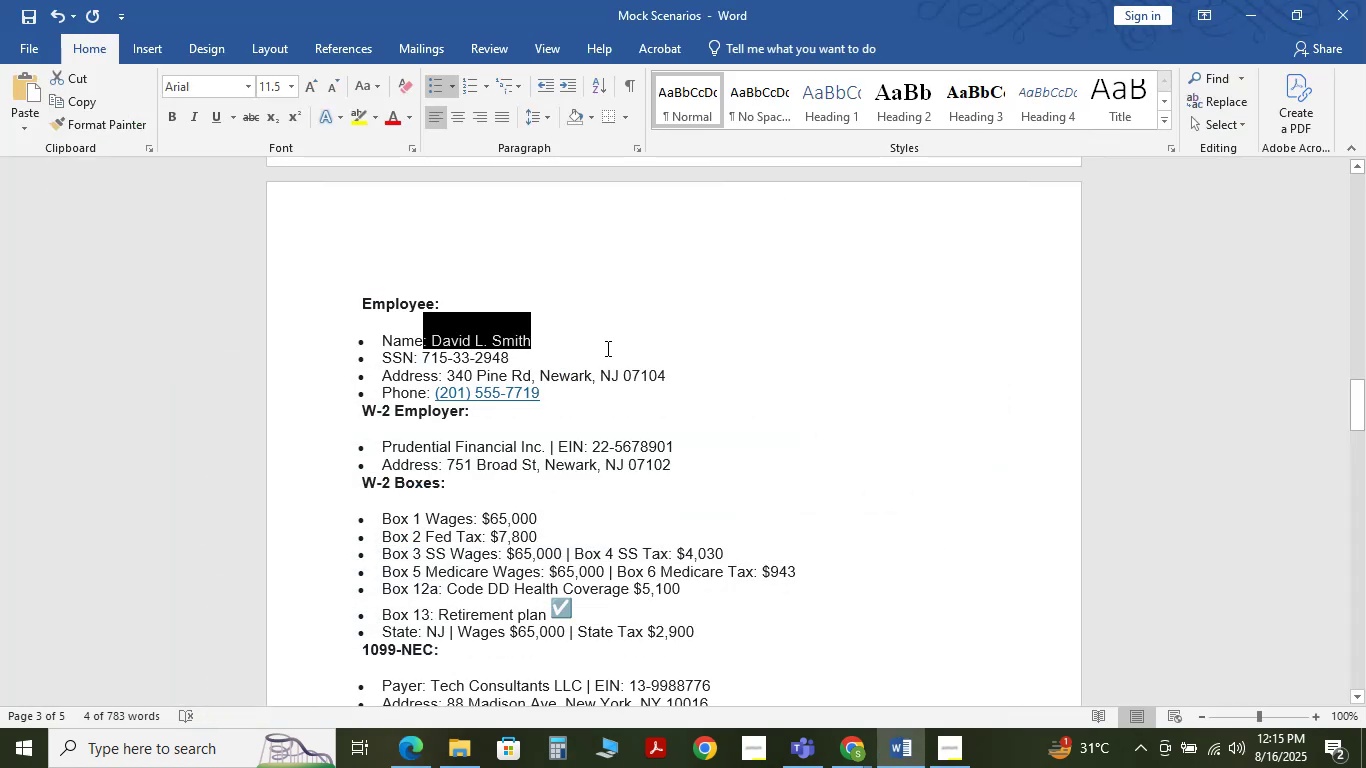 
left_click([606, 348])
 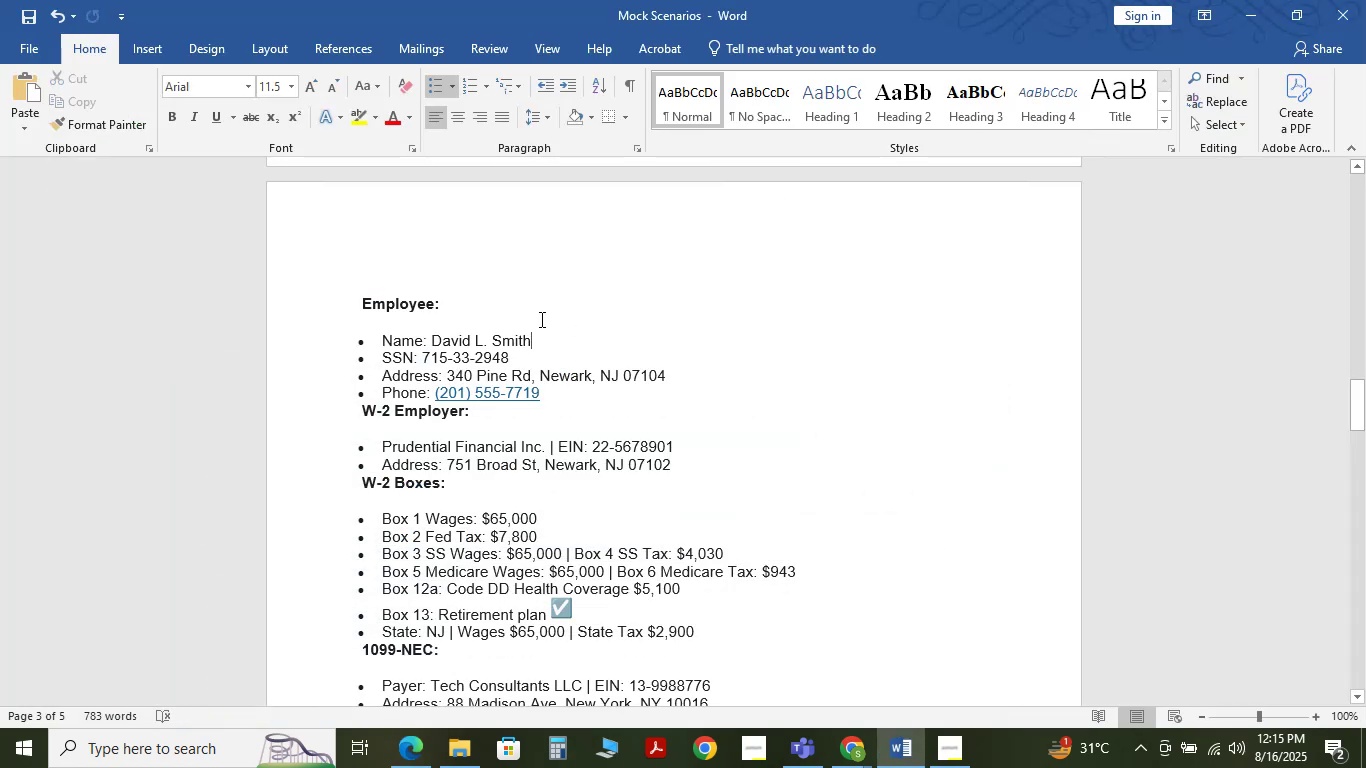 
scroll: coordinate [627, 362], scroll_direction: up, amount: 1.0
 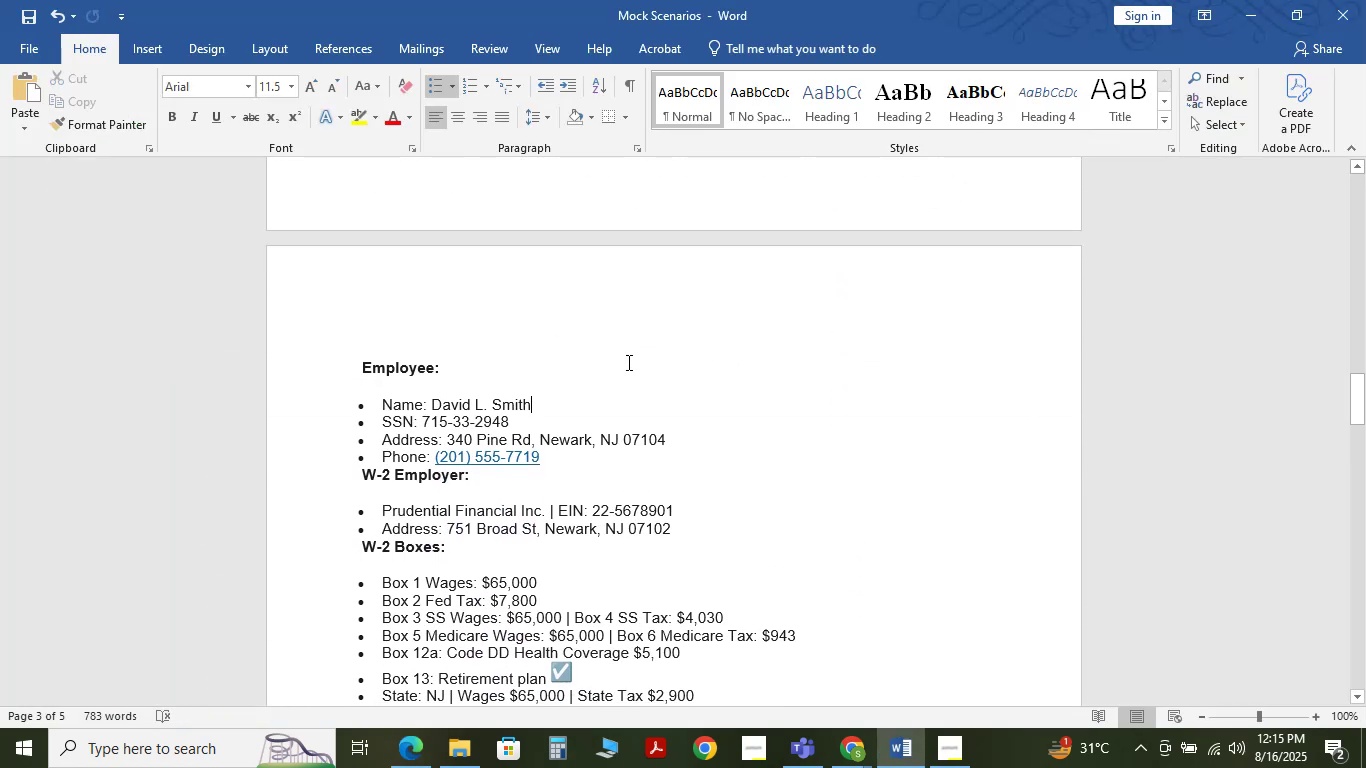 
scroll: coordinate [627, 362], scroll_direction: down, amount: 1.0
 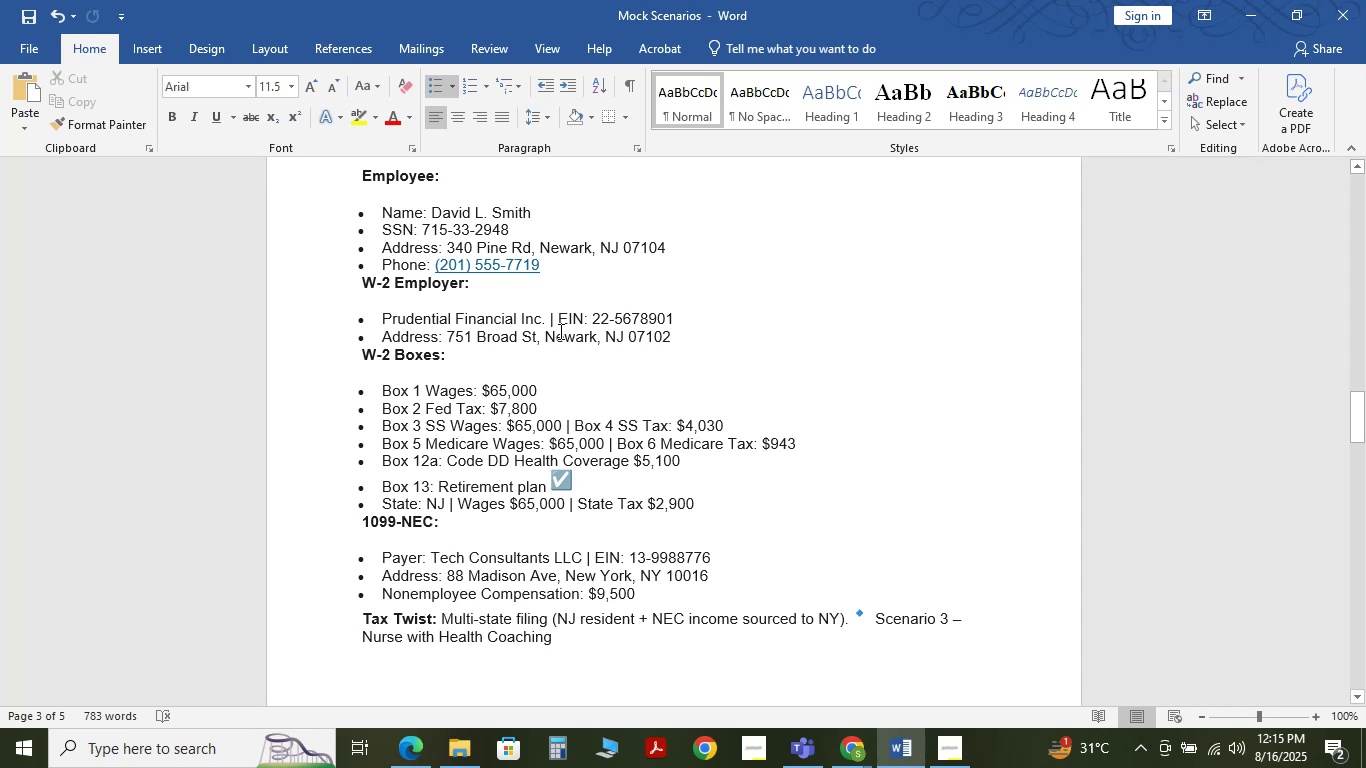 
wait(11.23)
 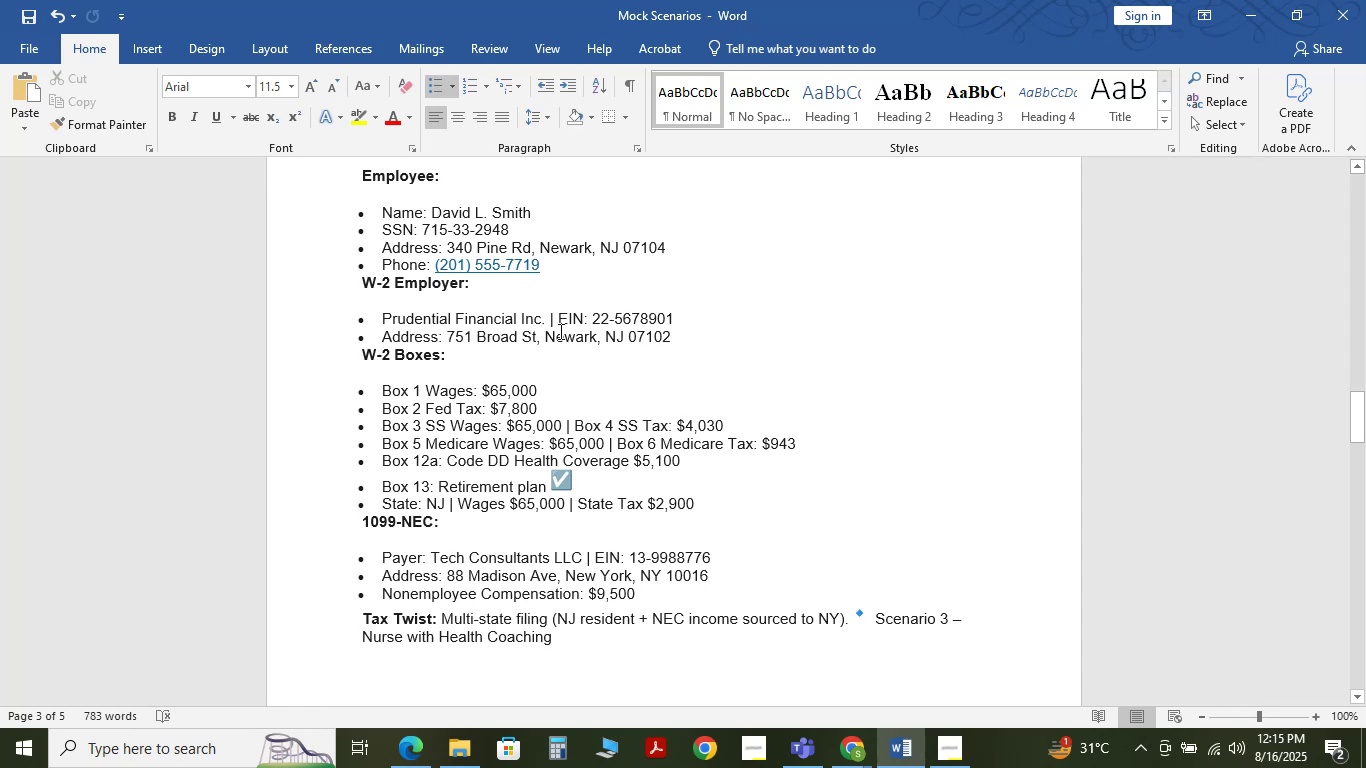 
left_click([532, 358])
 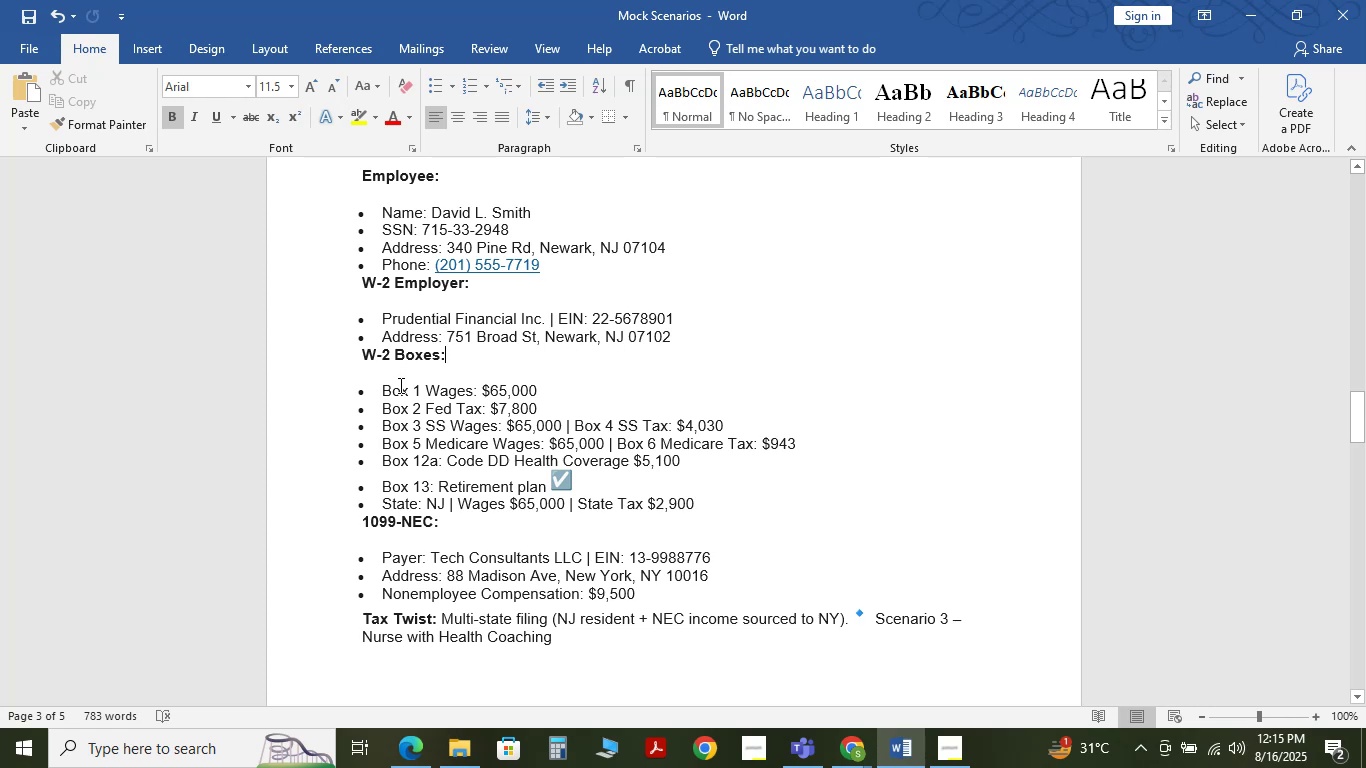 
wait(5.61)
 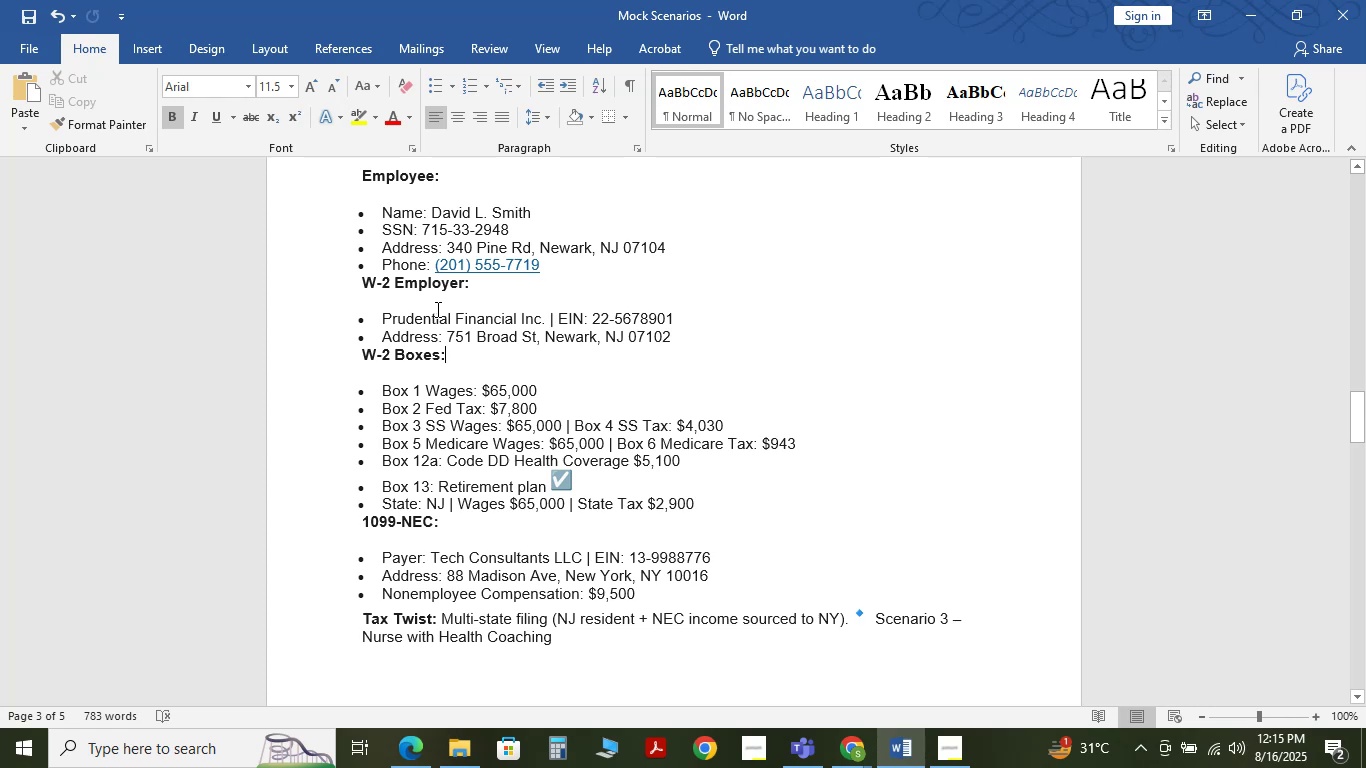 
scroll: coordinate [412, 423], scroll_direction: down, amount: 1.0
 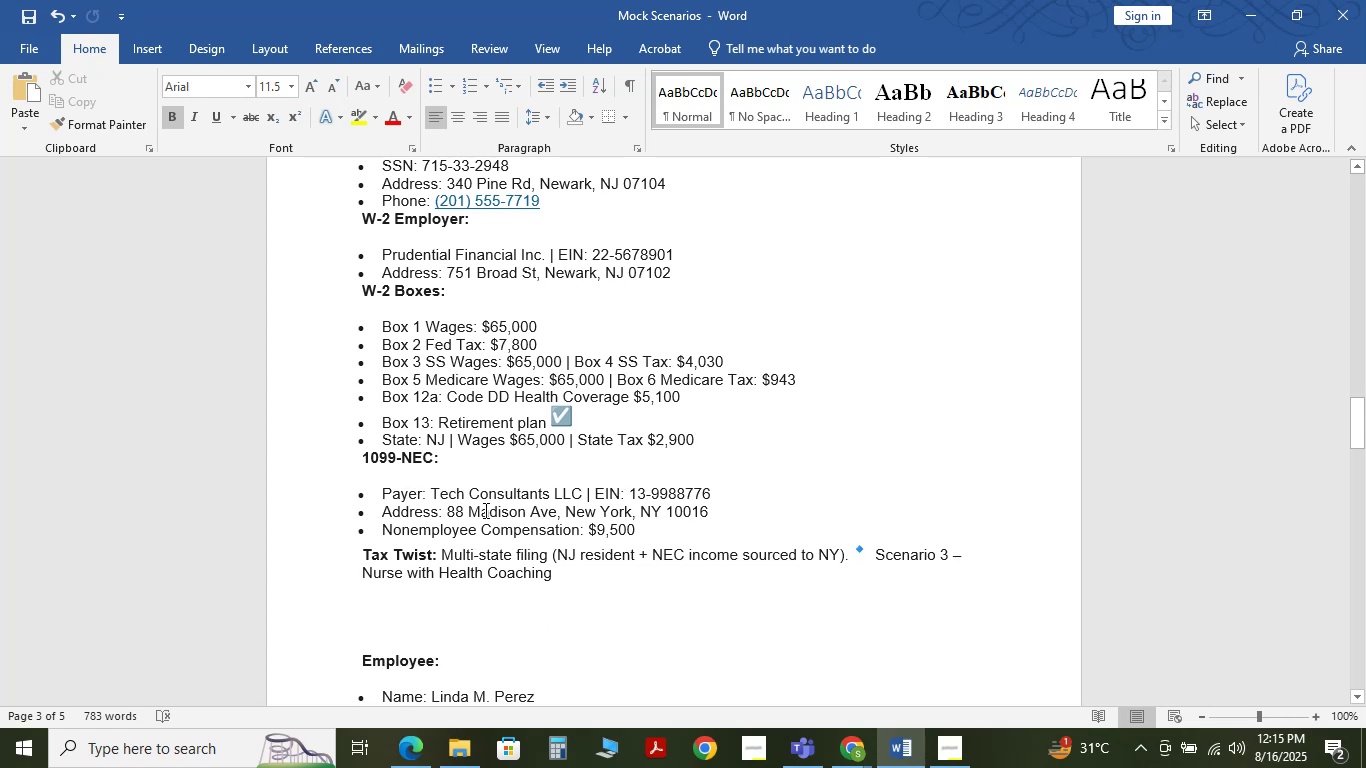 
wait(8.94)
 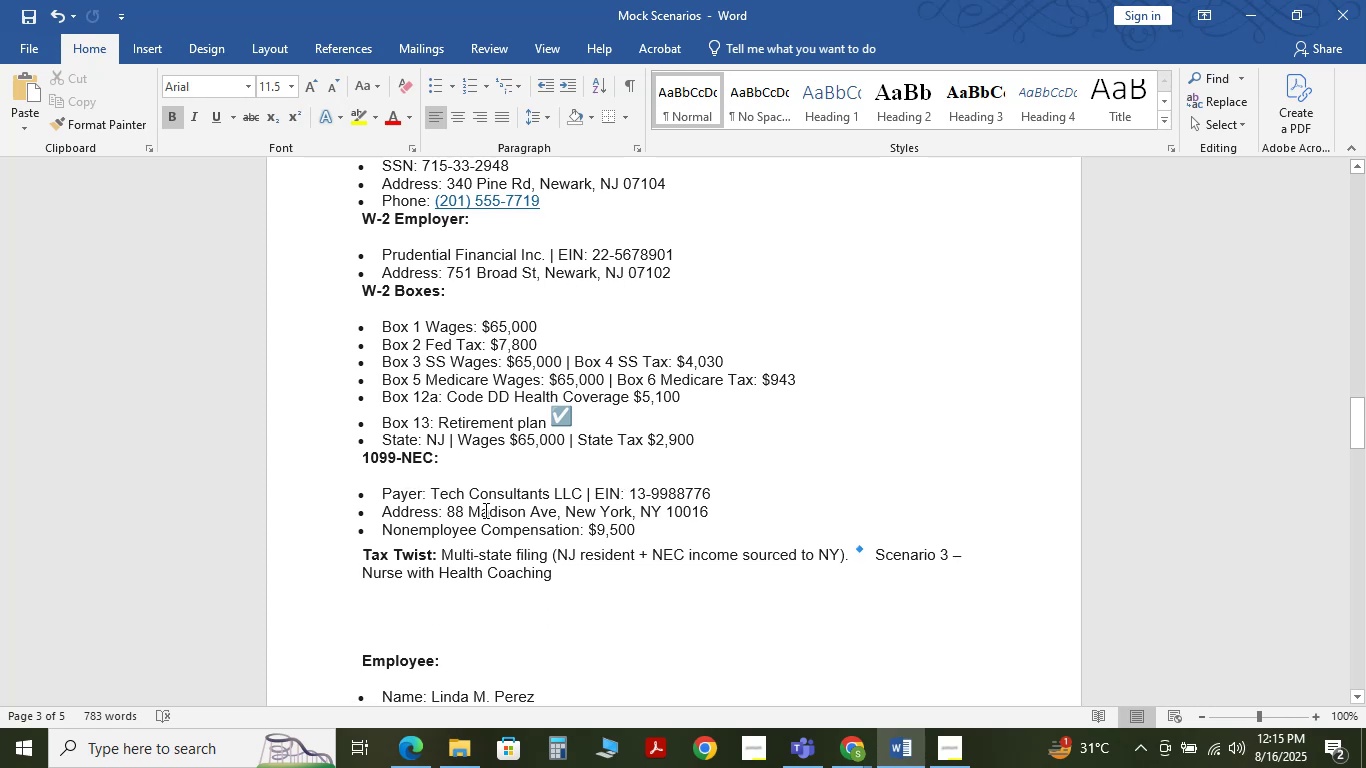 
scroll: coordinate [533, 396], scroll_direction: down, amount: 1.0
 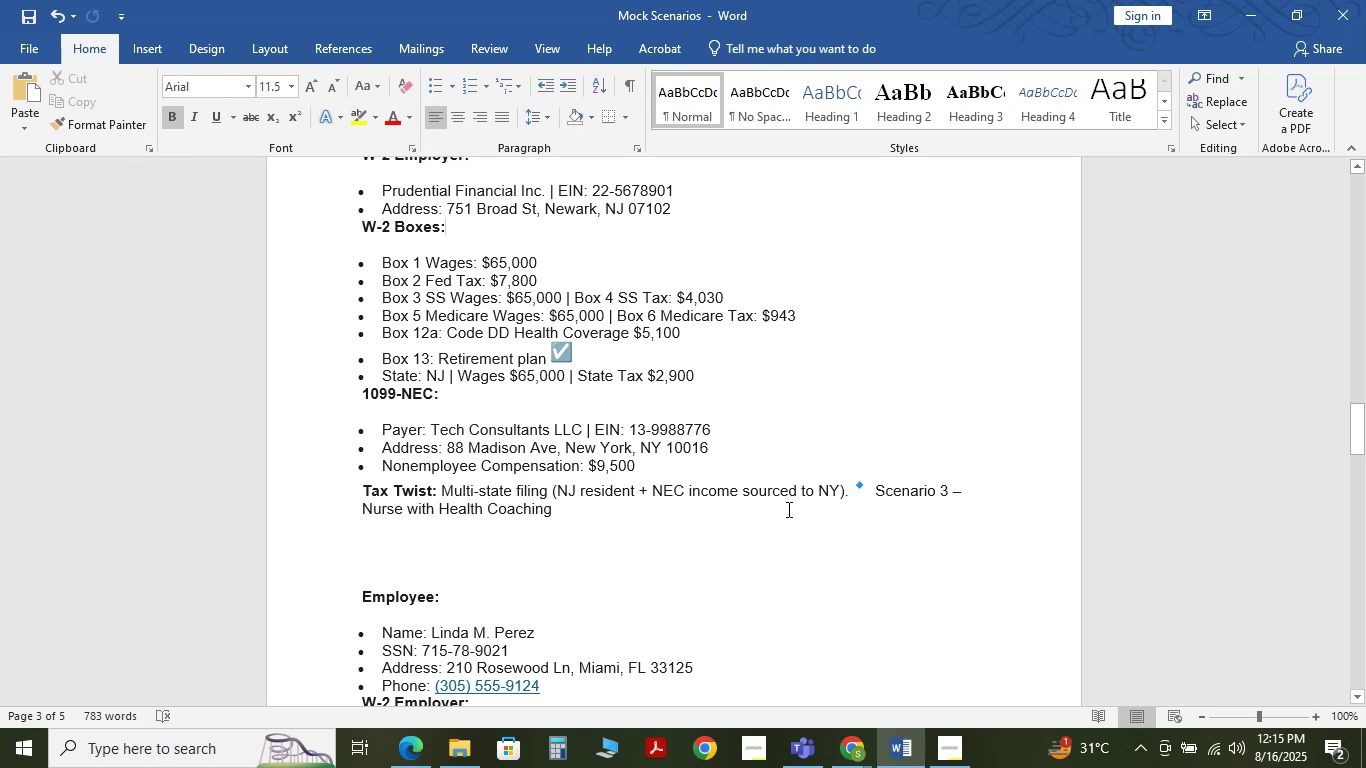 
wait(16.49)
 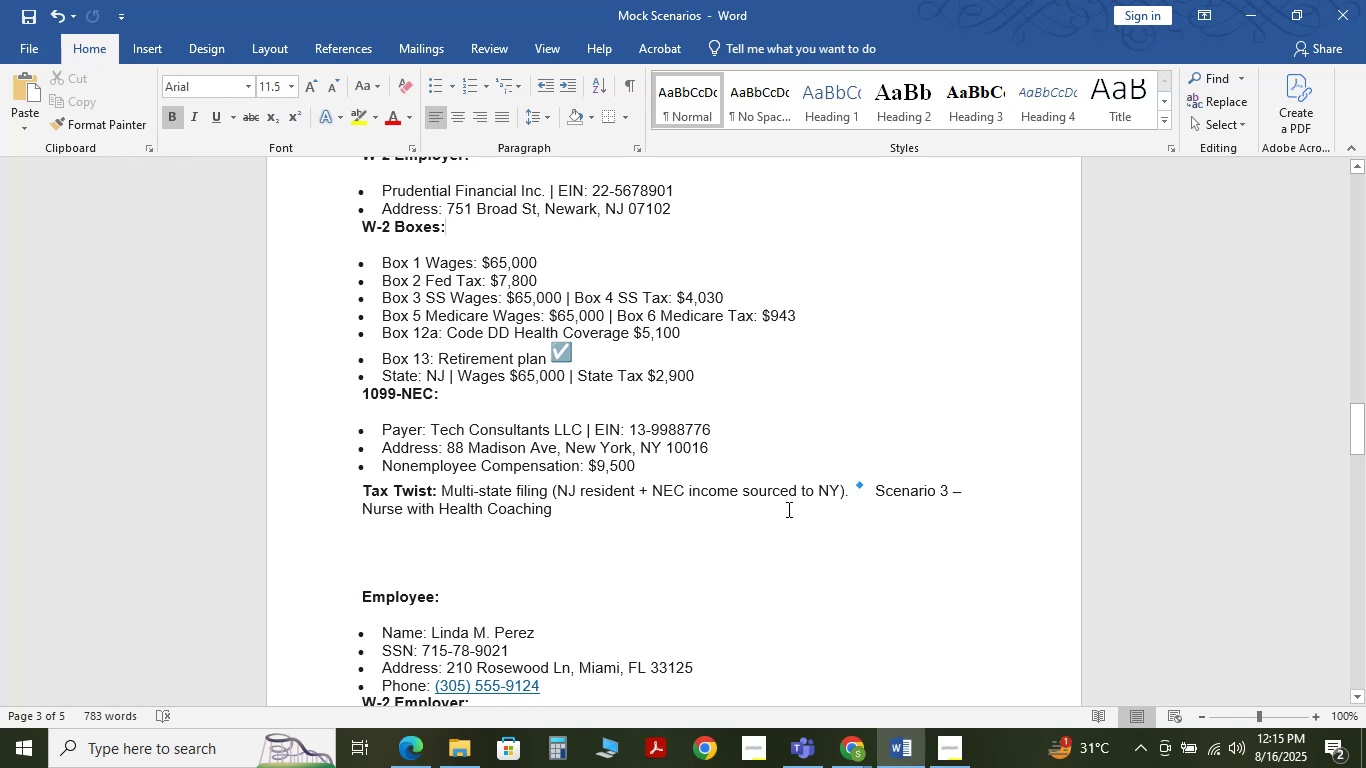 
left_click([856, 486])
 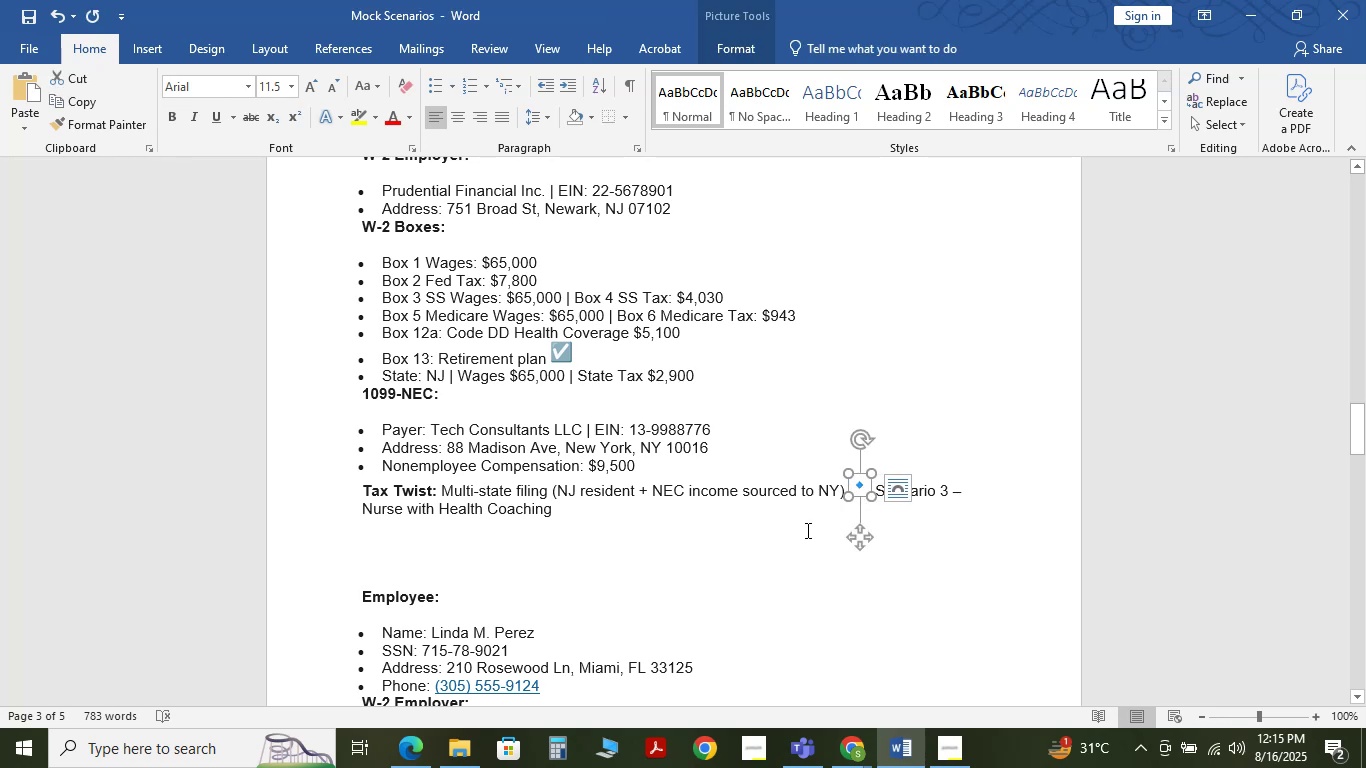 
left_click([803, 535])
 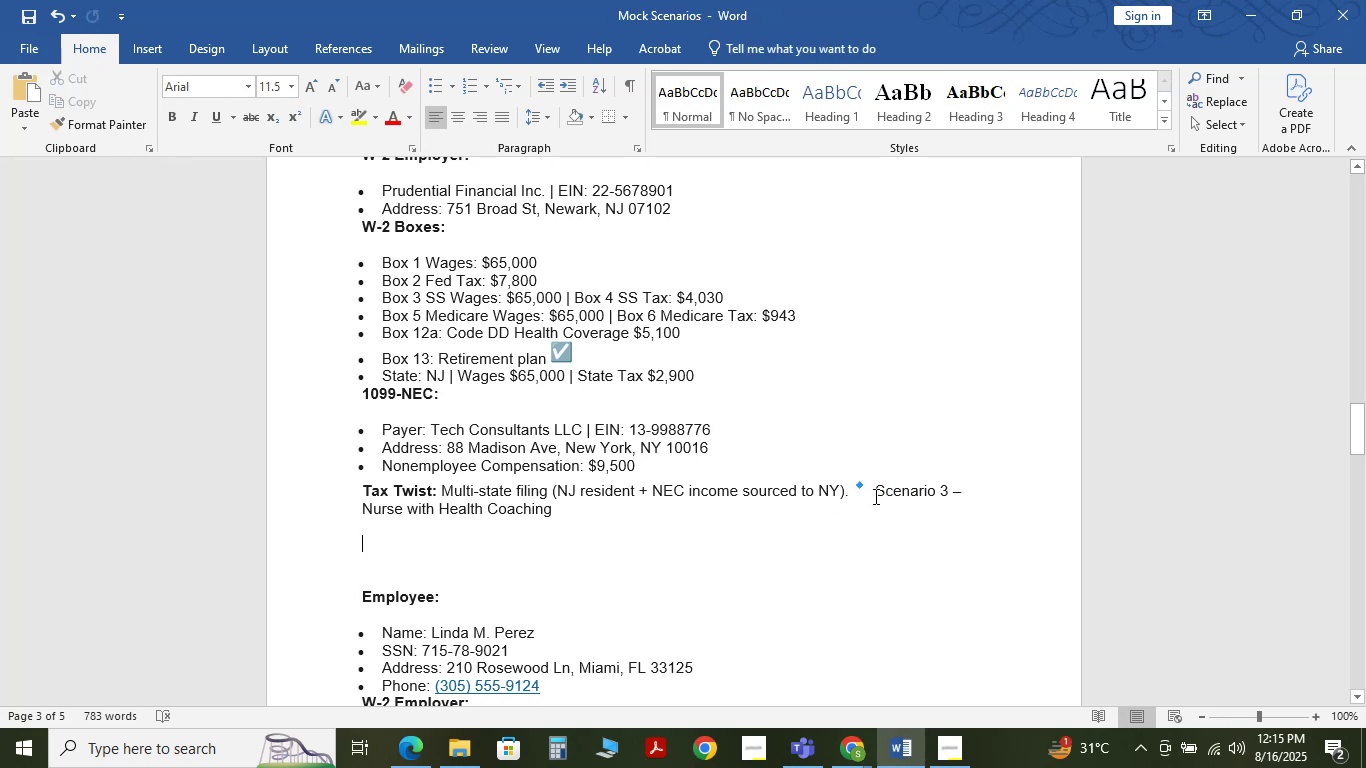 
left_click([874, 495])
 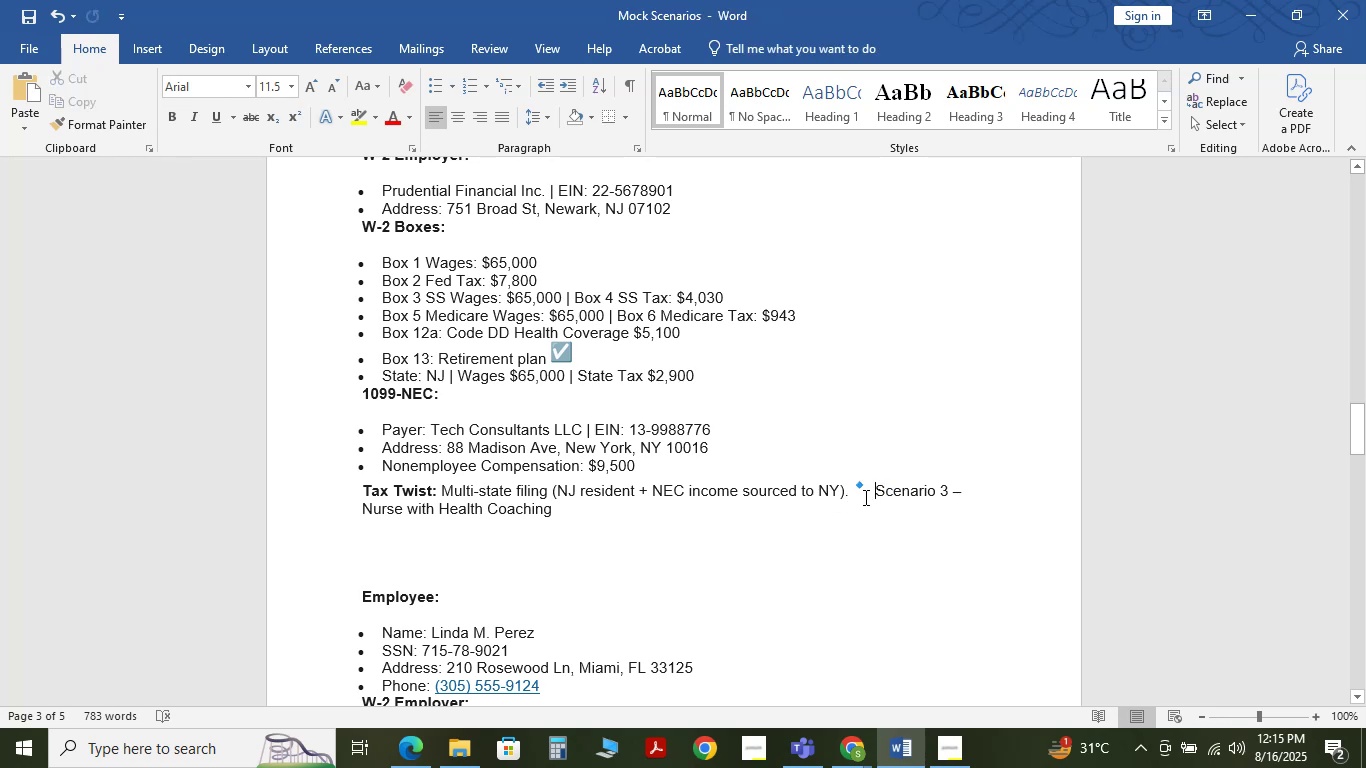 
key(ArrowLeft)
 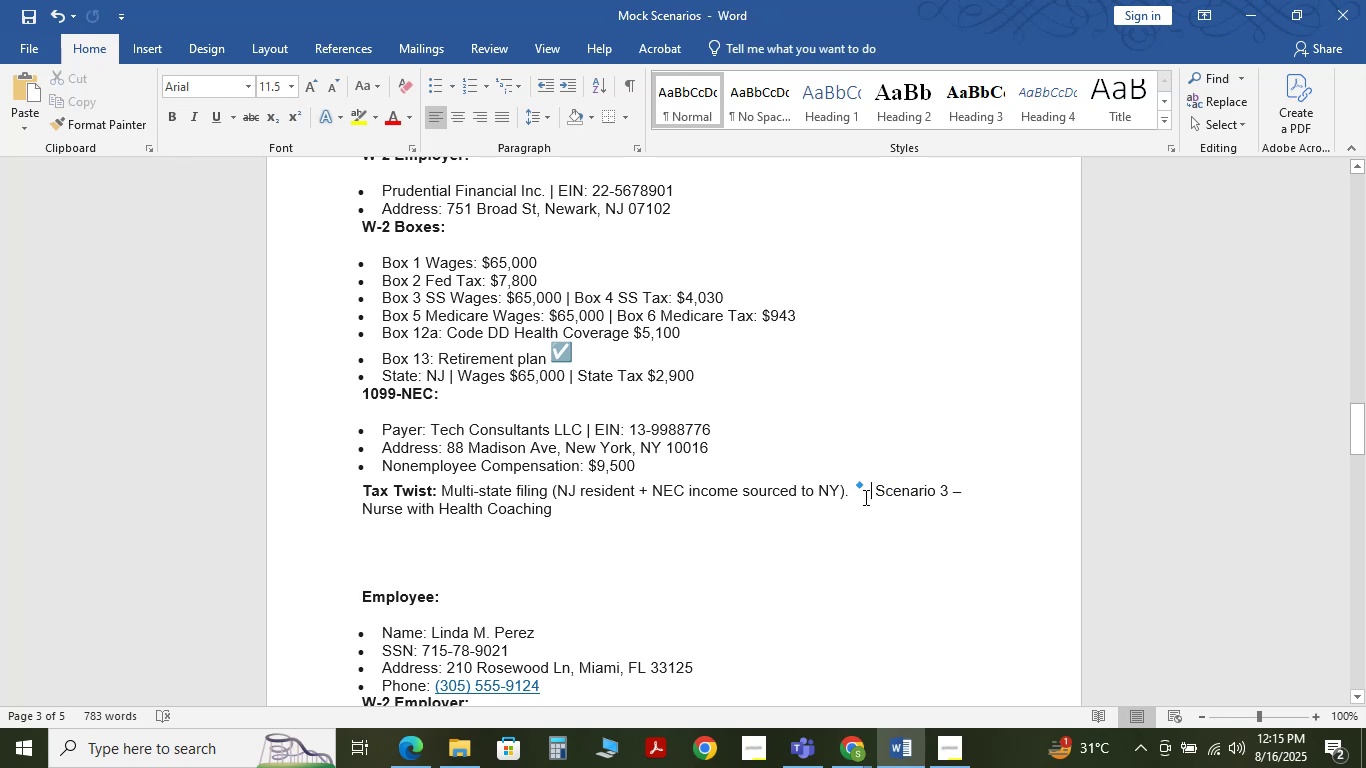 
key(ArrowLeft)
 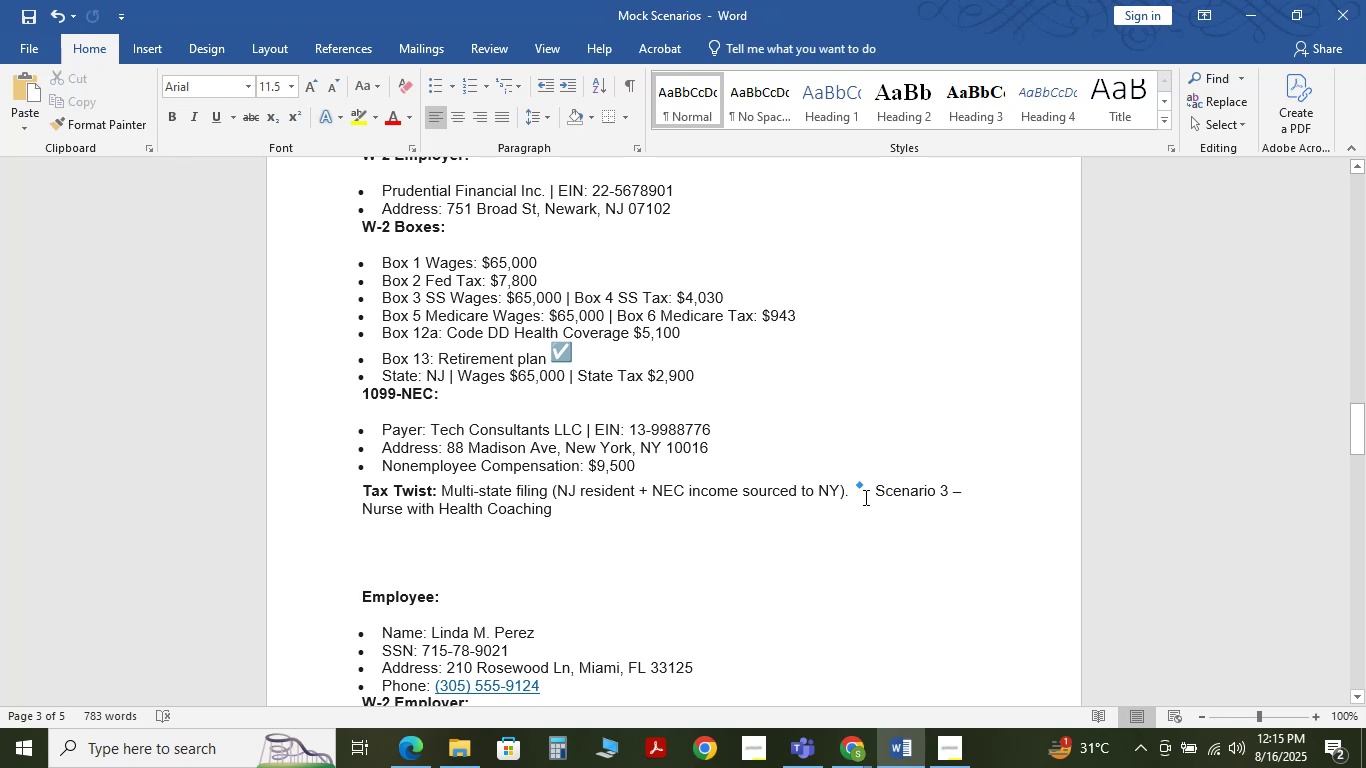 
key(Shift+Enter)
 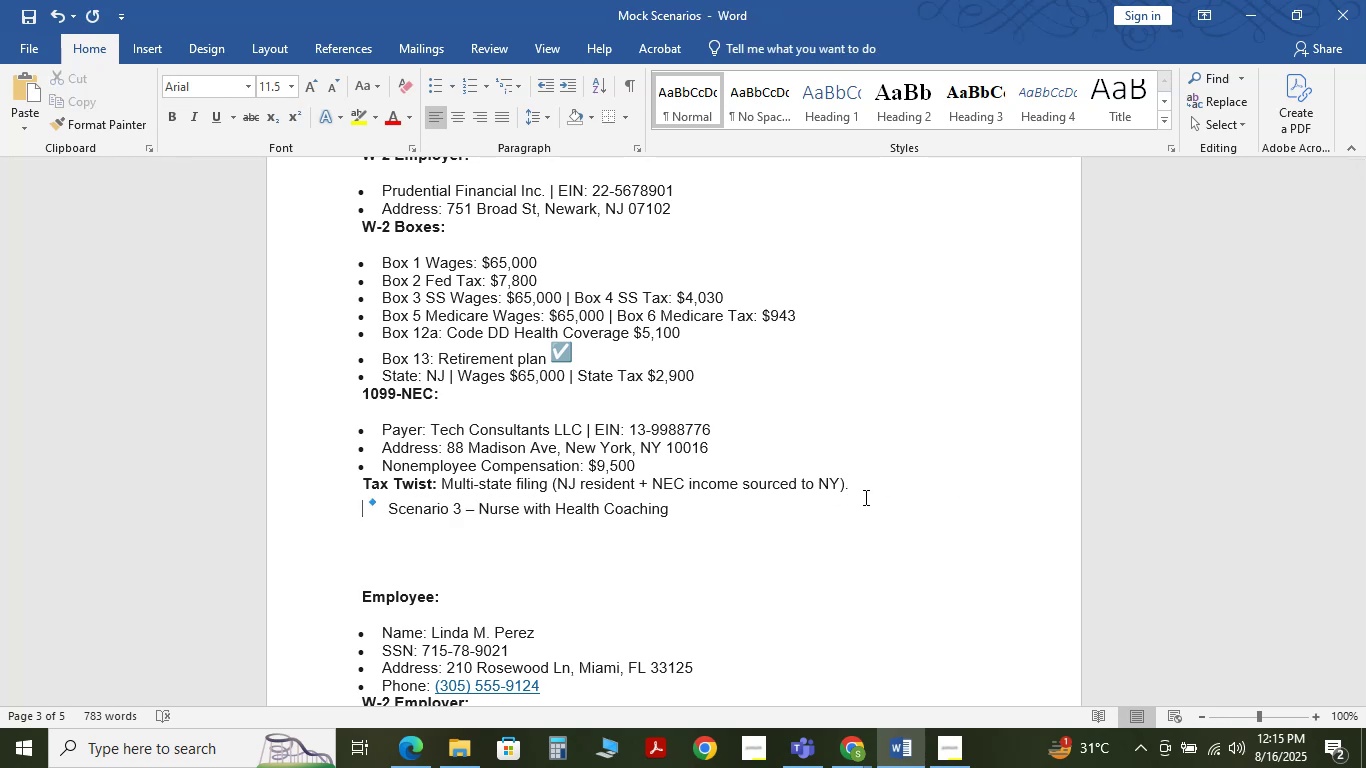 
key(ArrowRight)
 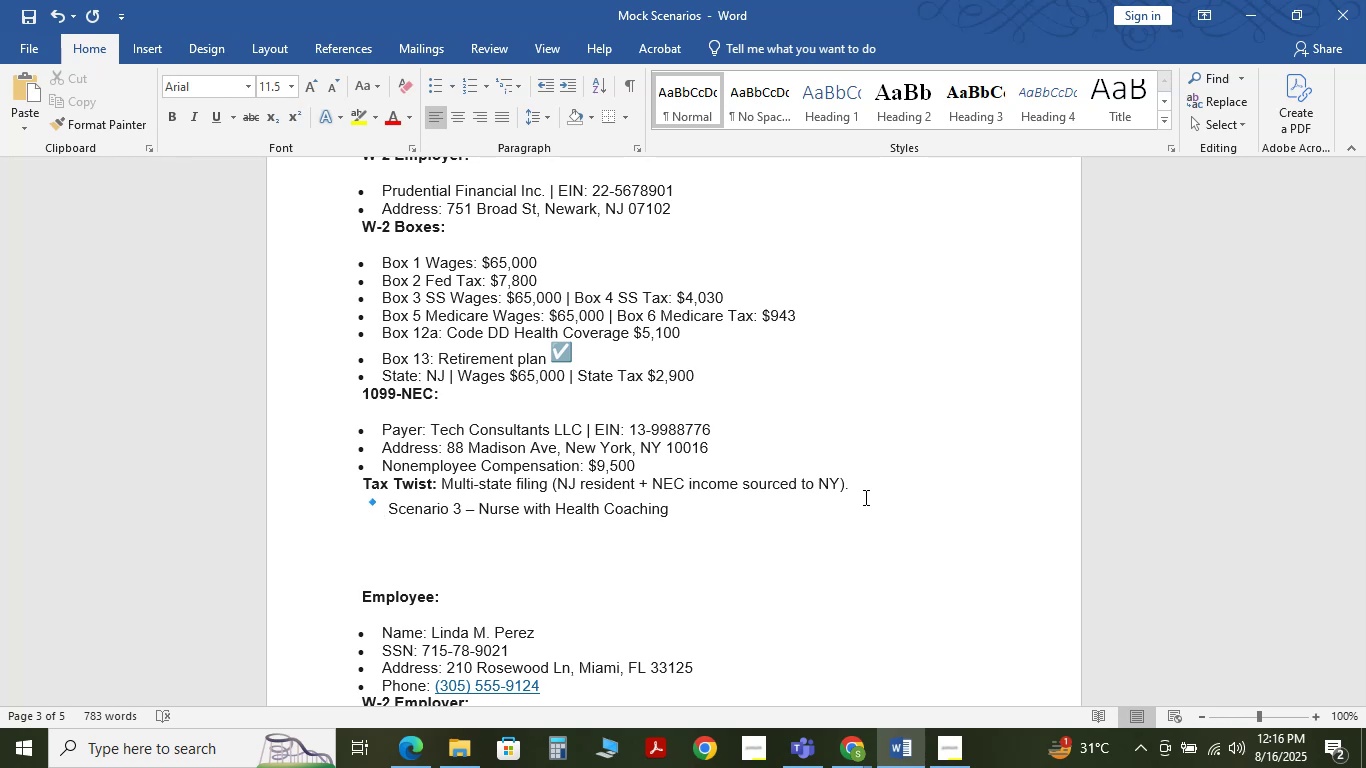 
key(Backspace)
 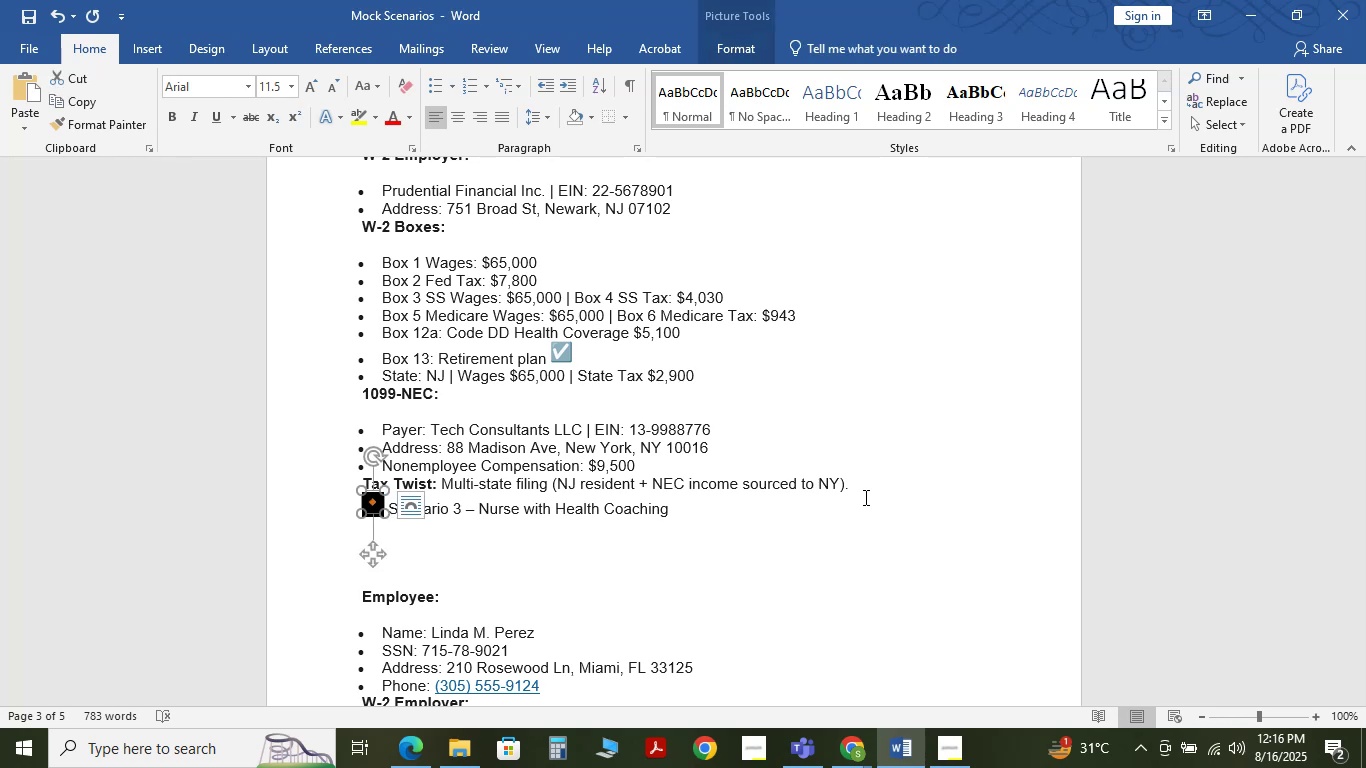 
key(Backspace)
 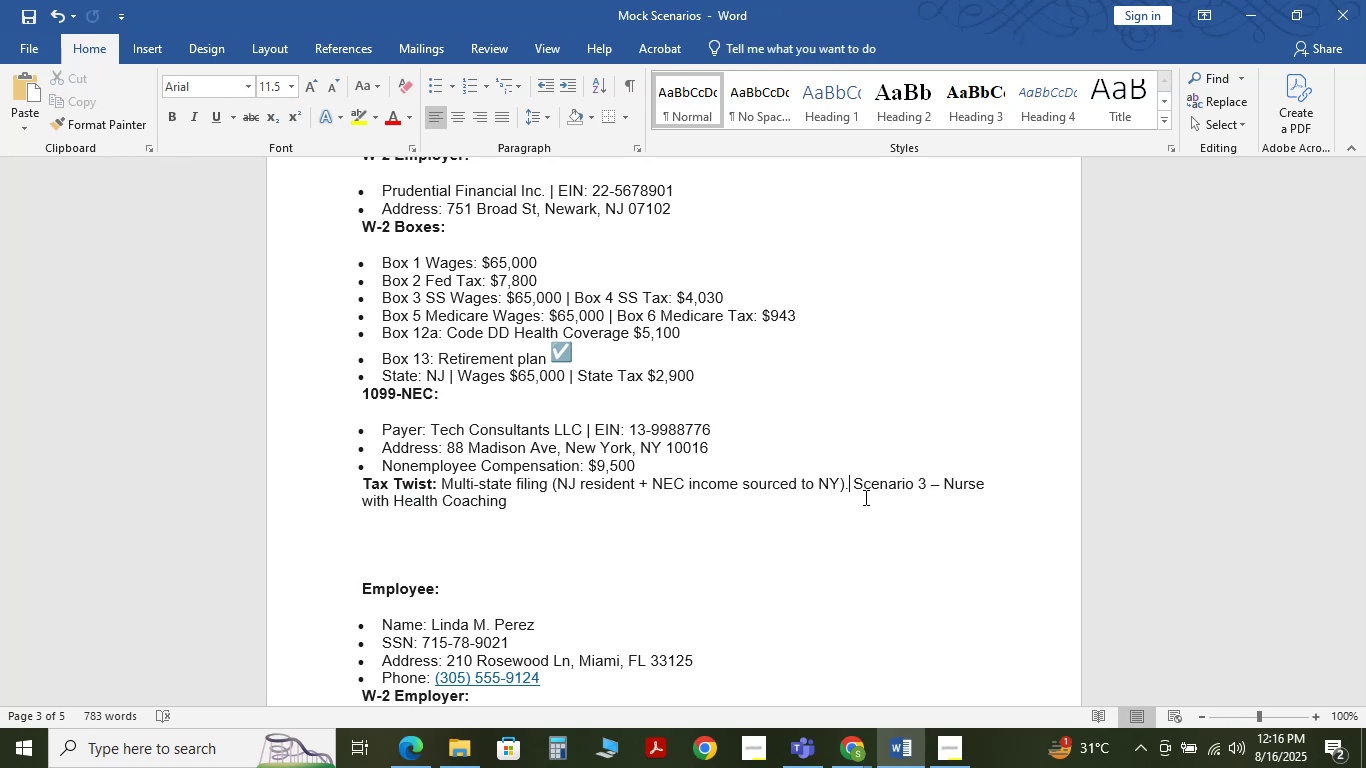 
key(Enter)
 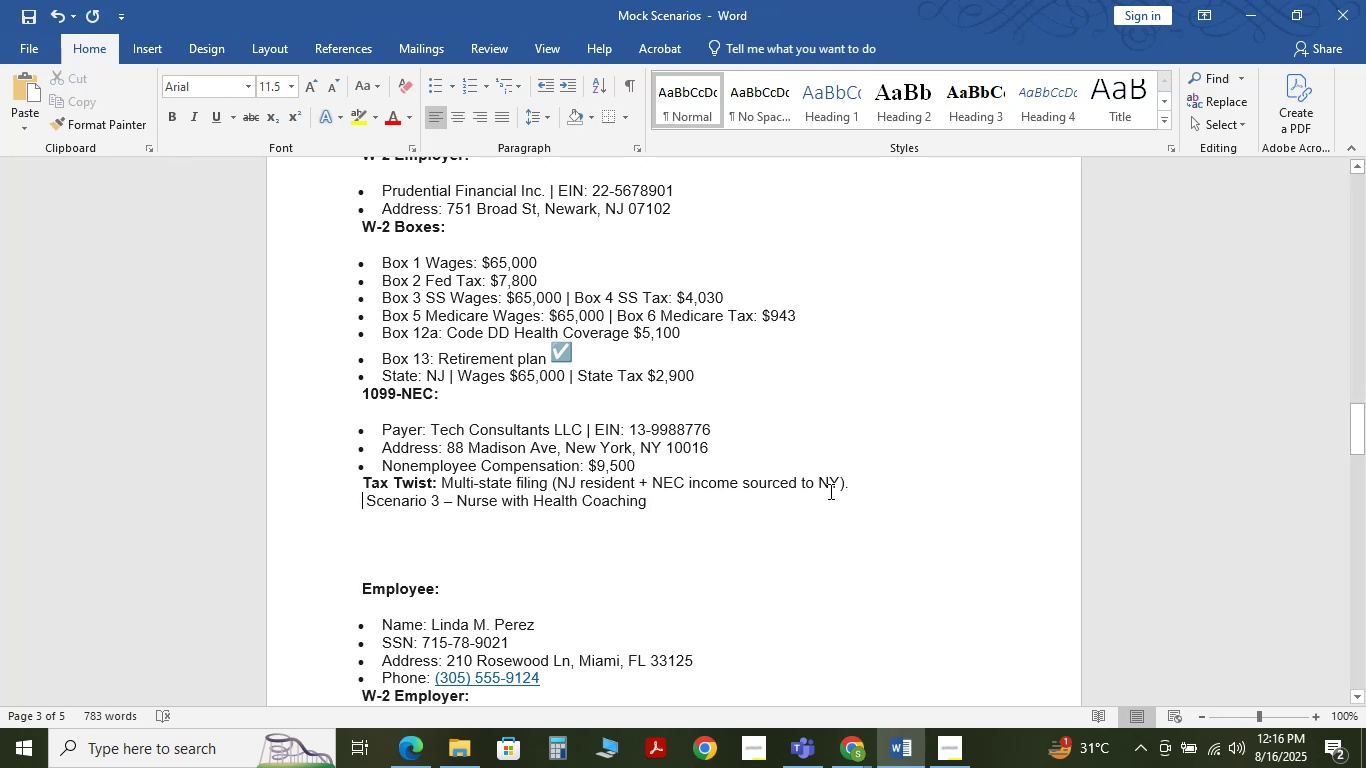 
left_click([849, 483])
 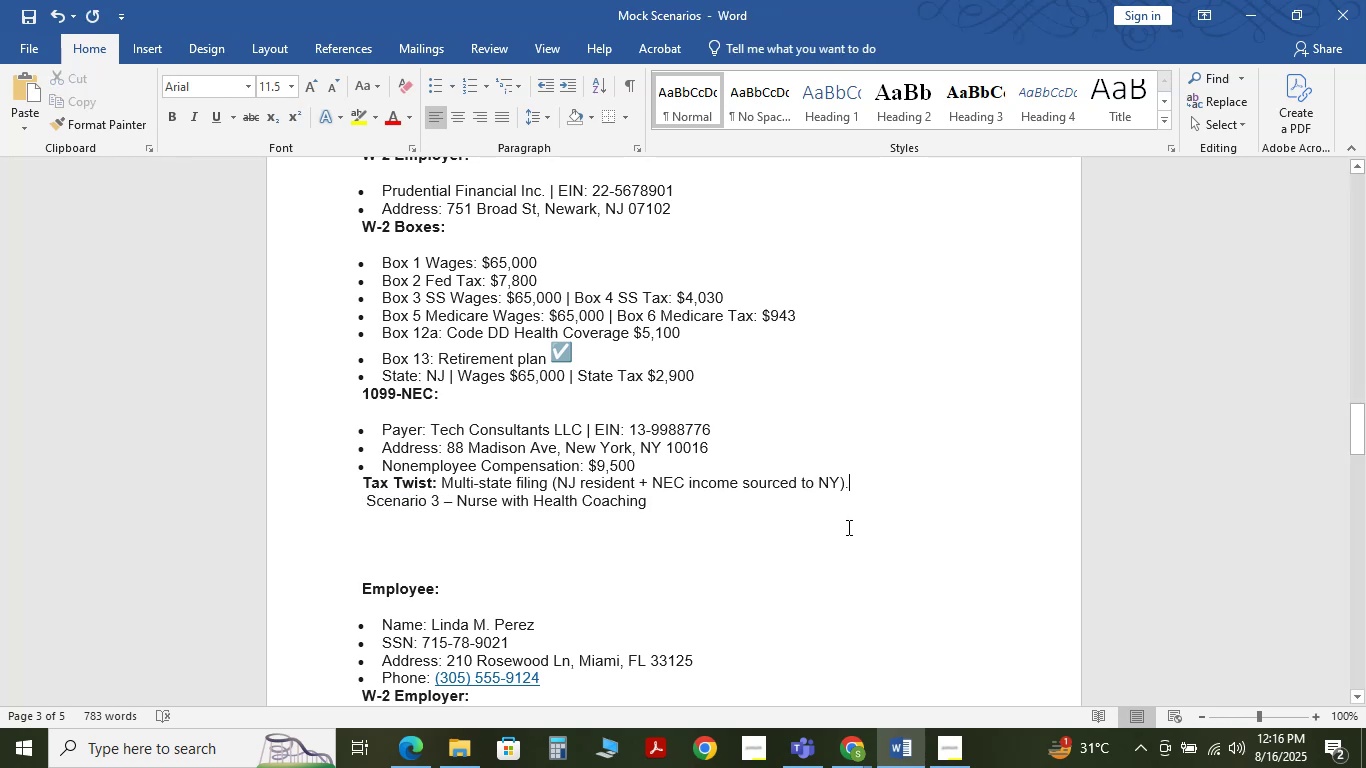 
key(Enter)
 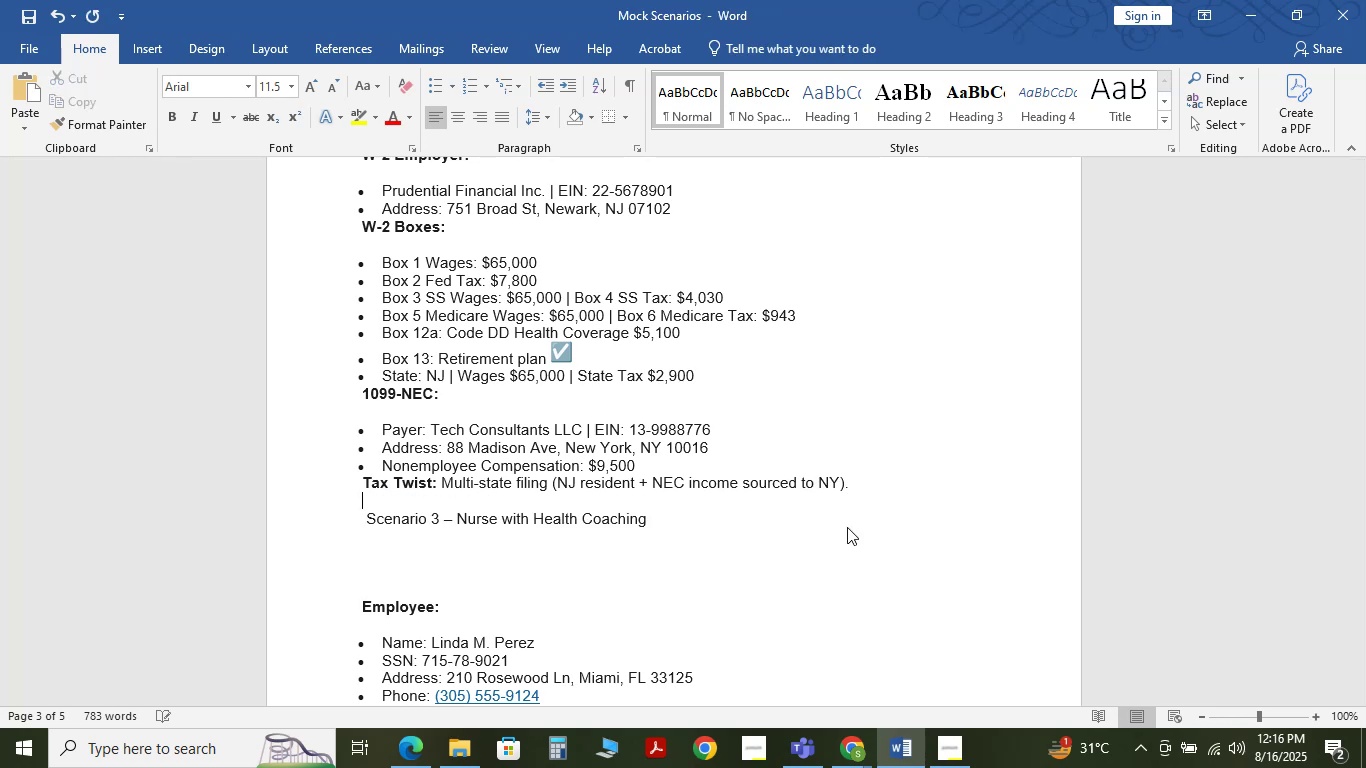 
key(Enter)
 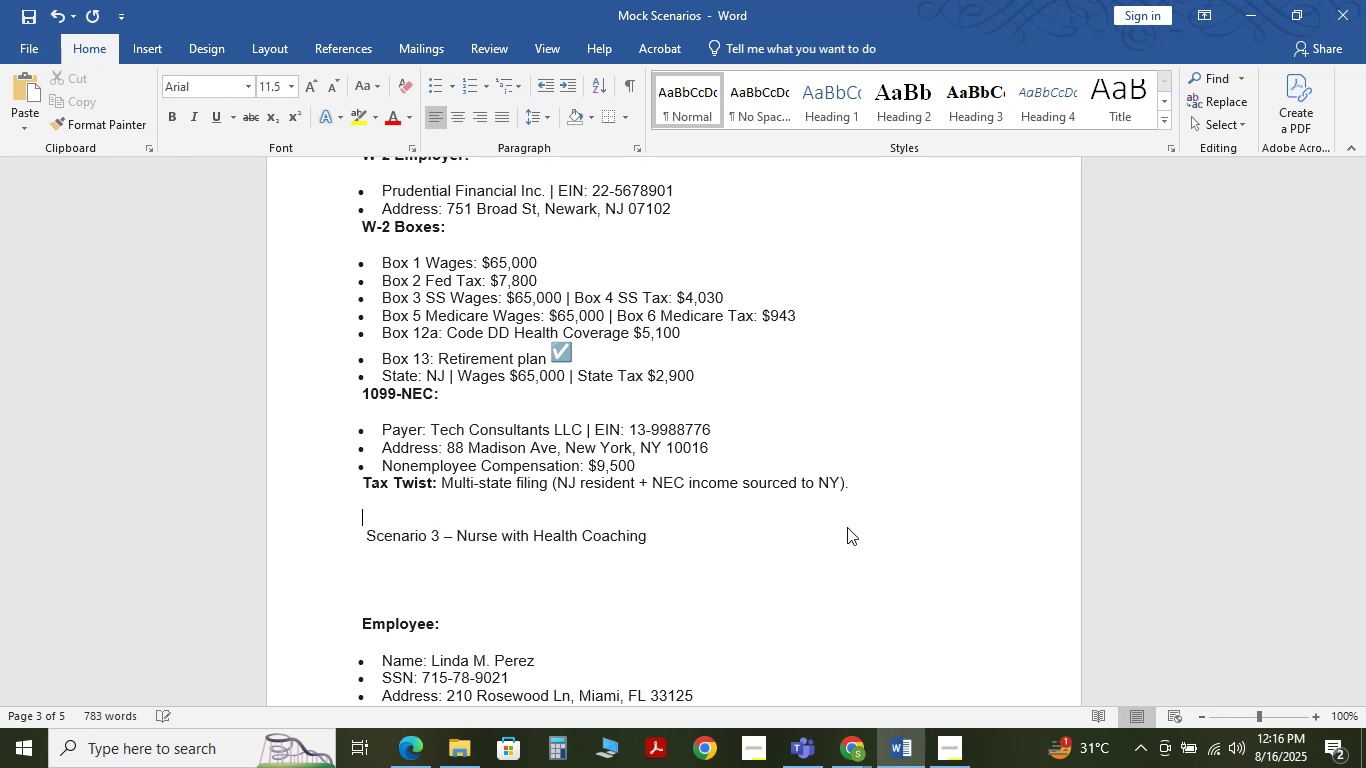 
key(Enter)
 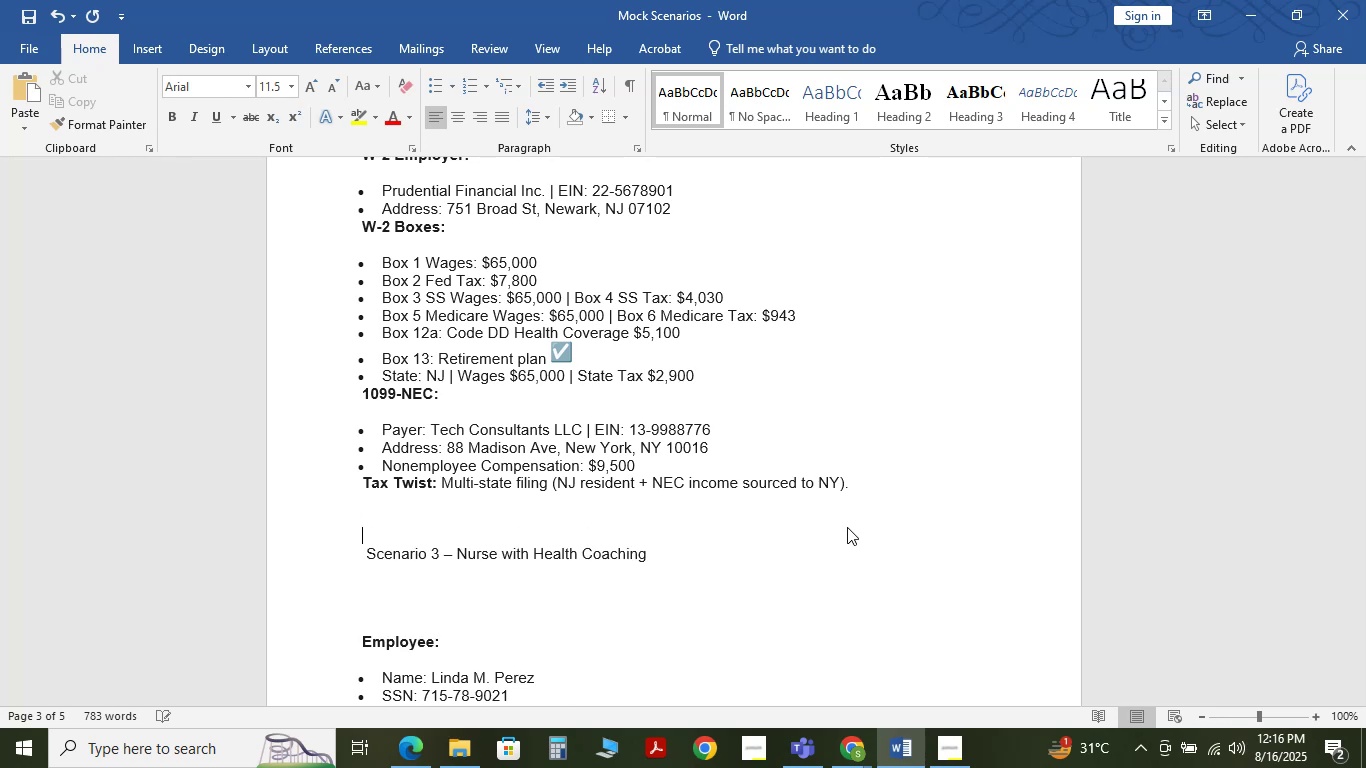 
key(Enter)
 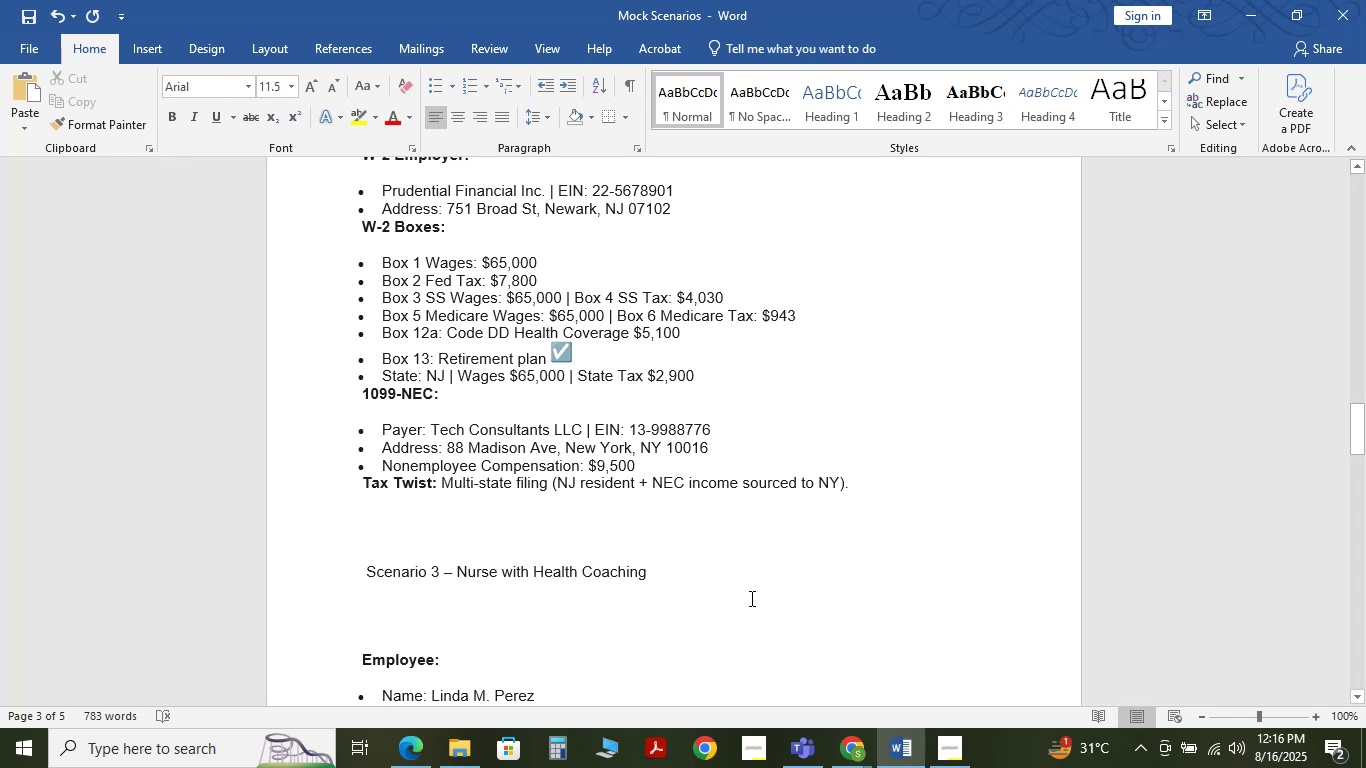 
left_click([517, 639])
 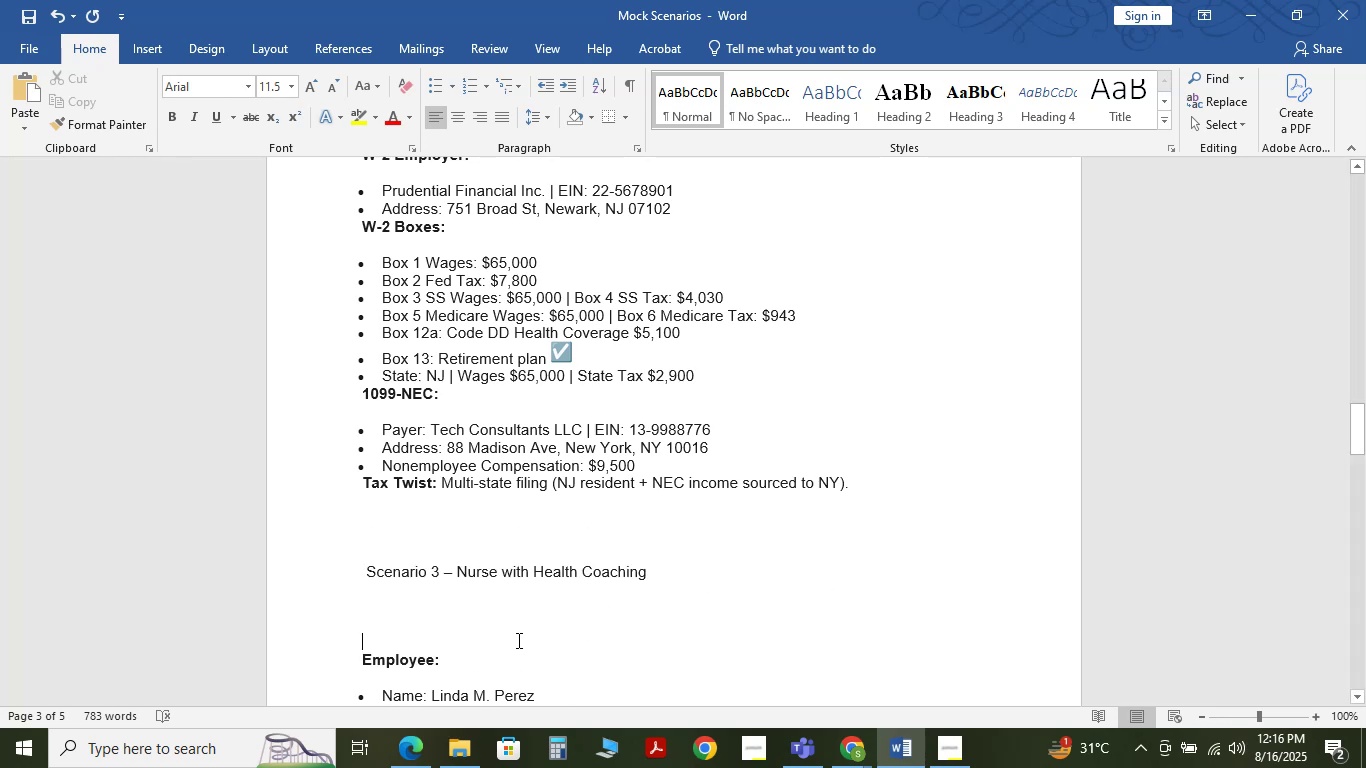 
hold_key(key=Backspace, duration=0.35)
 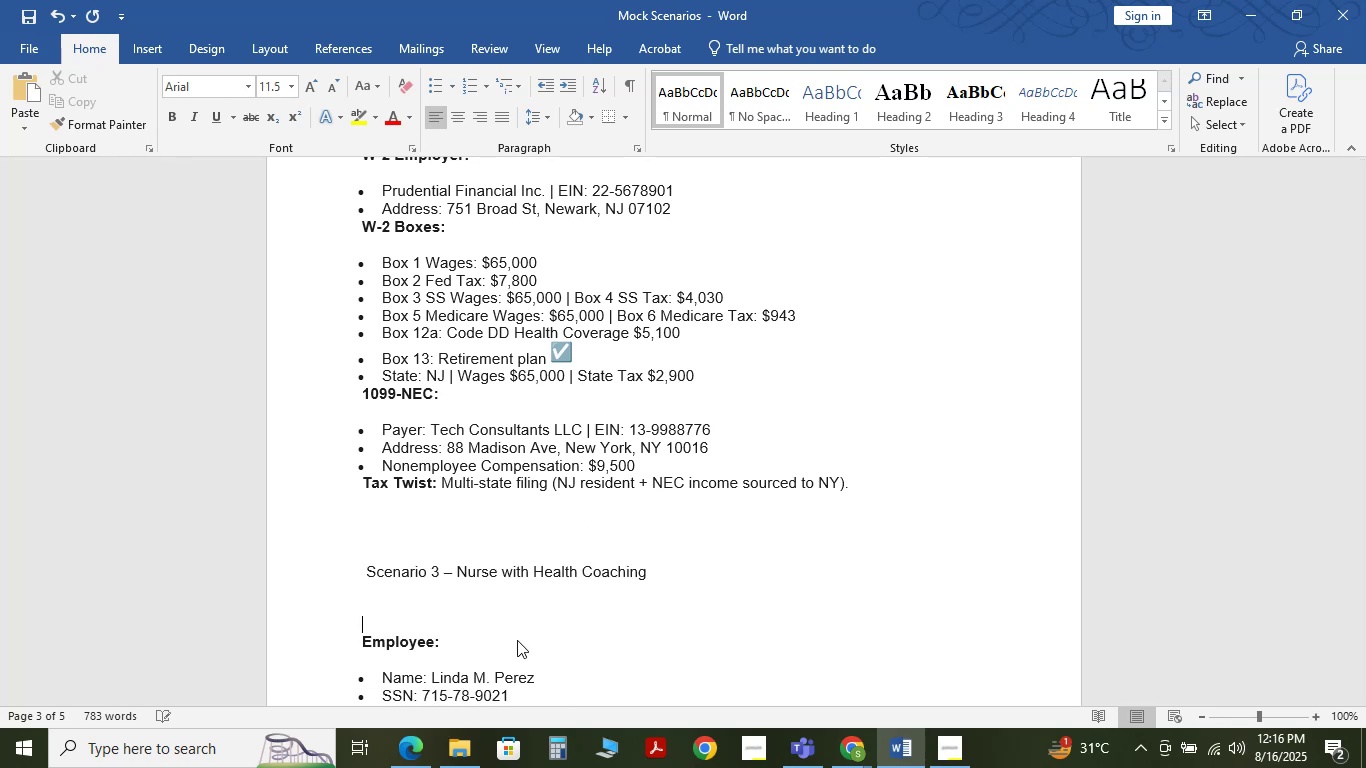 
key(Backspace)
 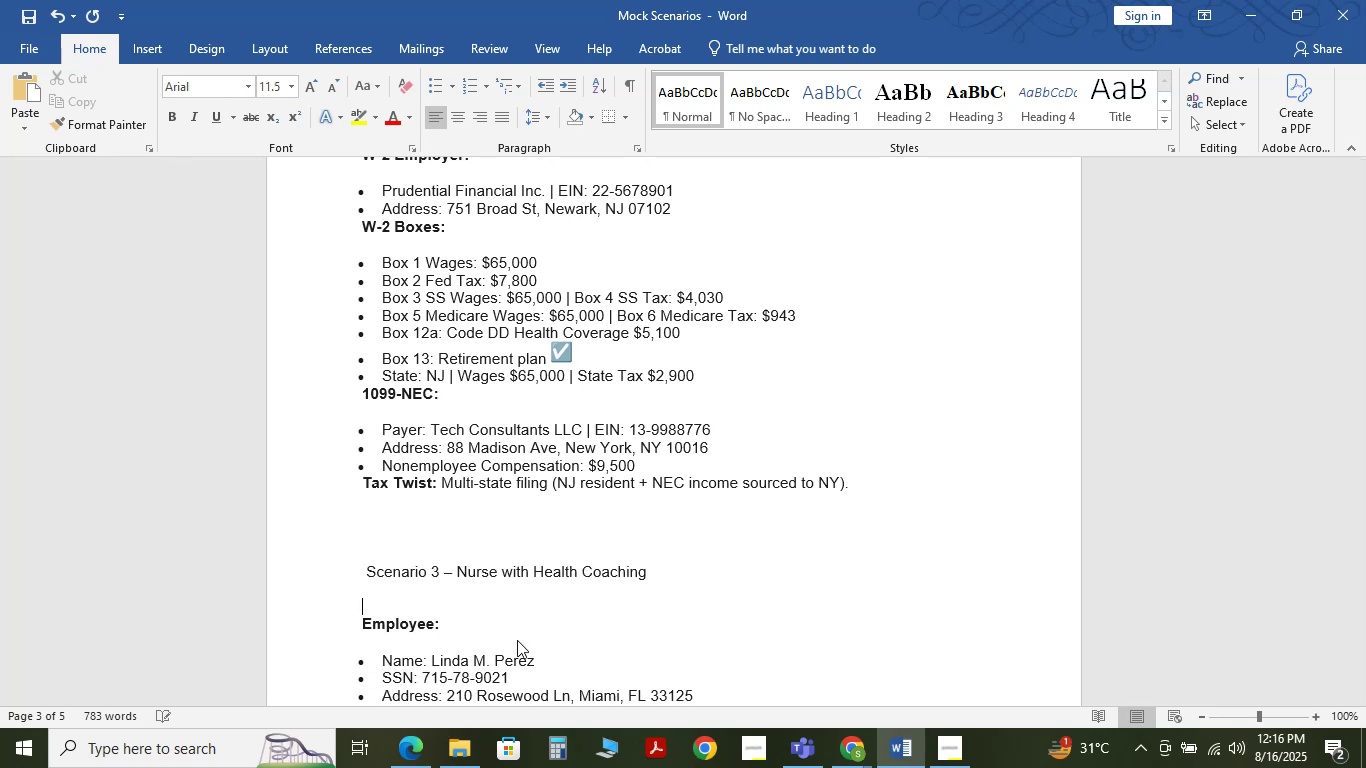 
key(Backspace)
 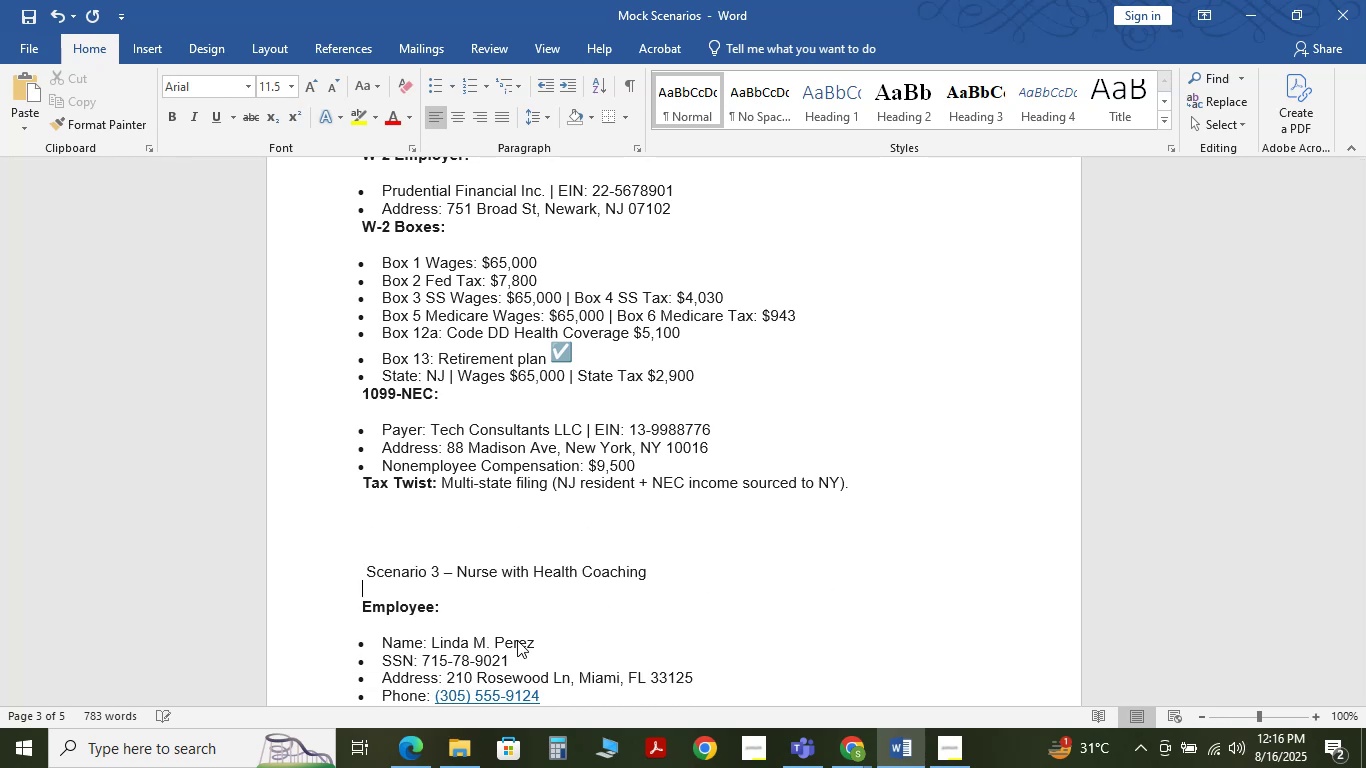 
key(Backspace)
 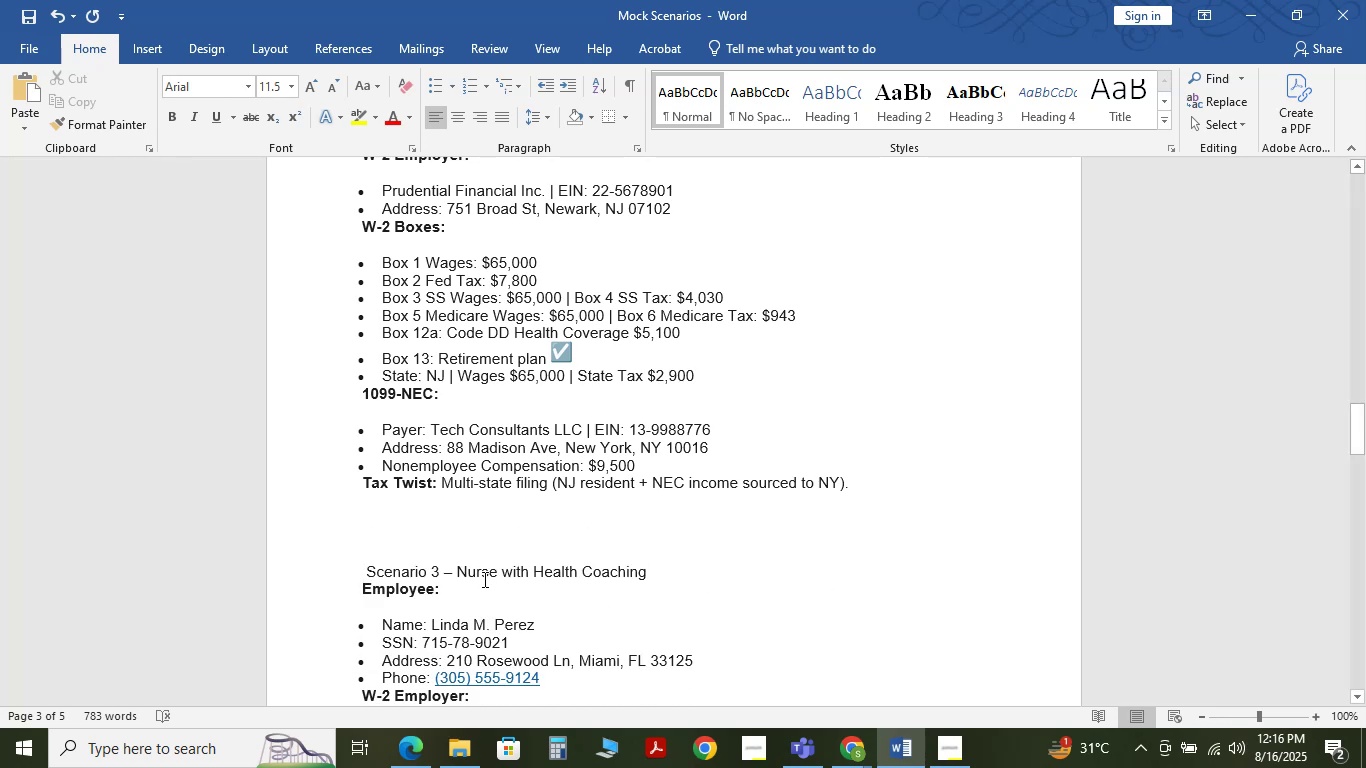 
left_click([437, 538])
 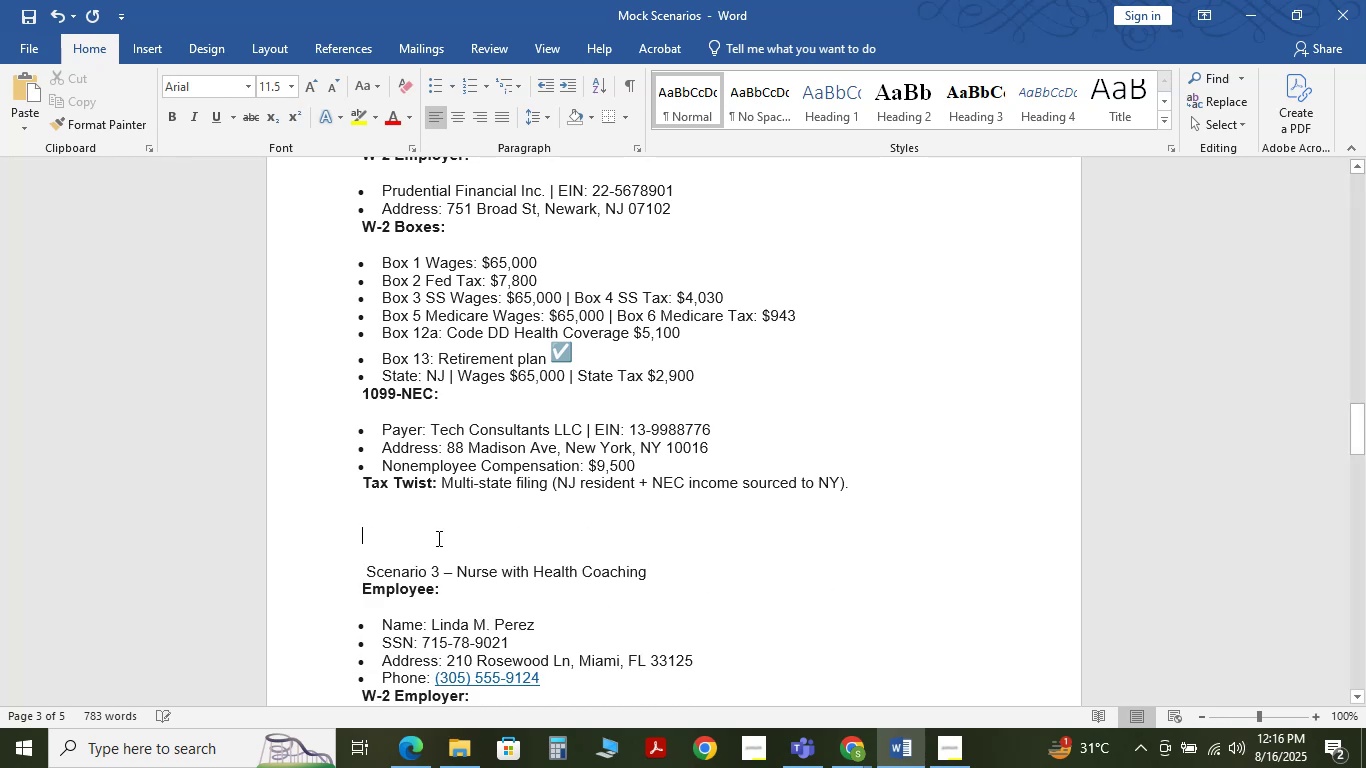 
key(Backspace)
 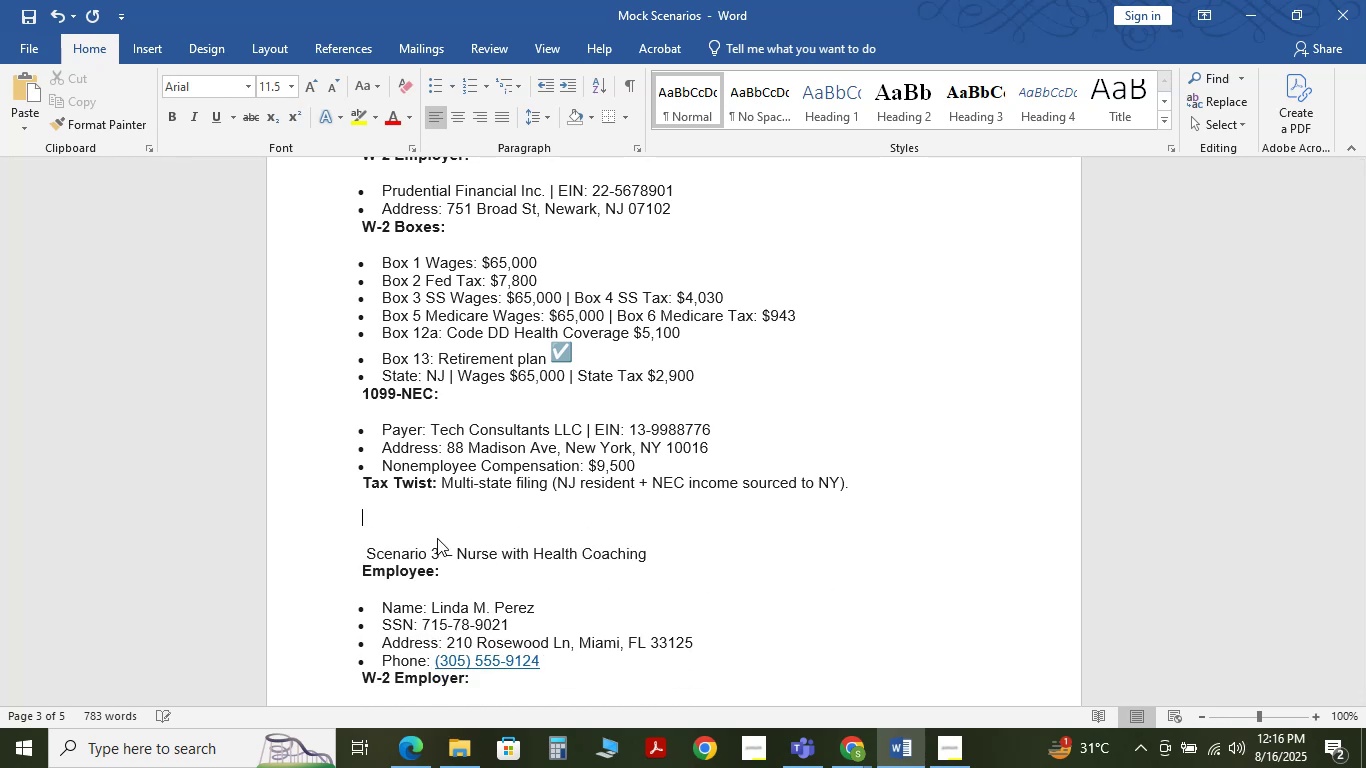 
key(Backspace)
 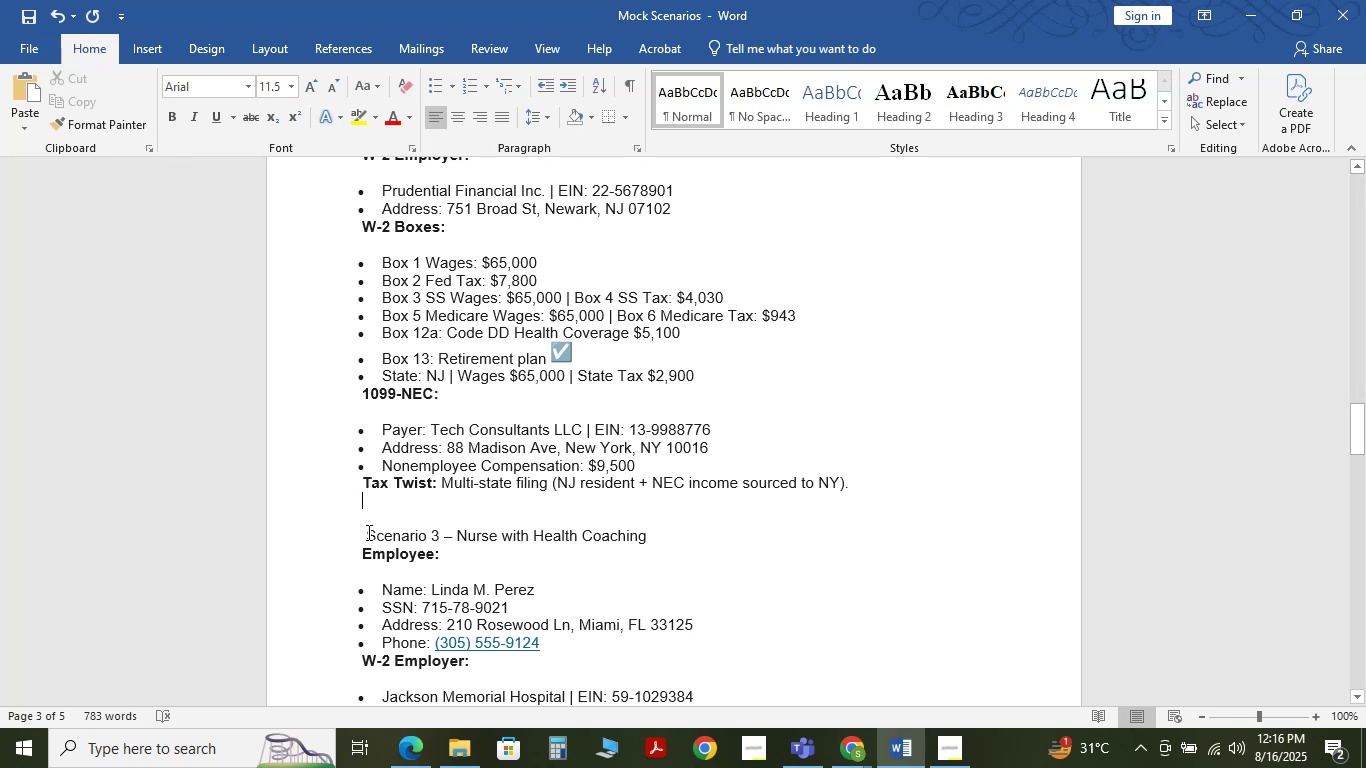 
wait(5.07)
 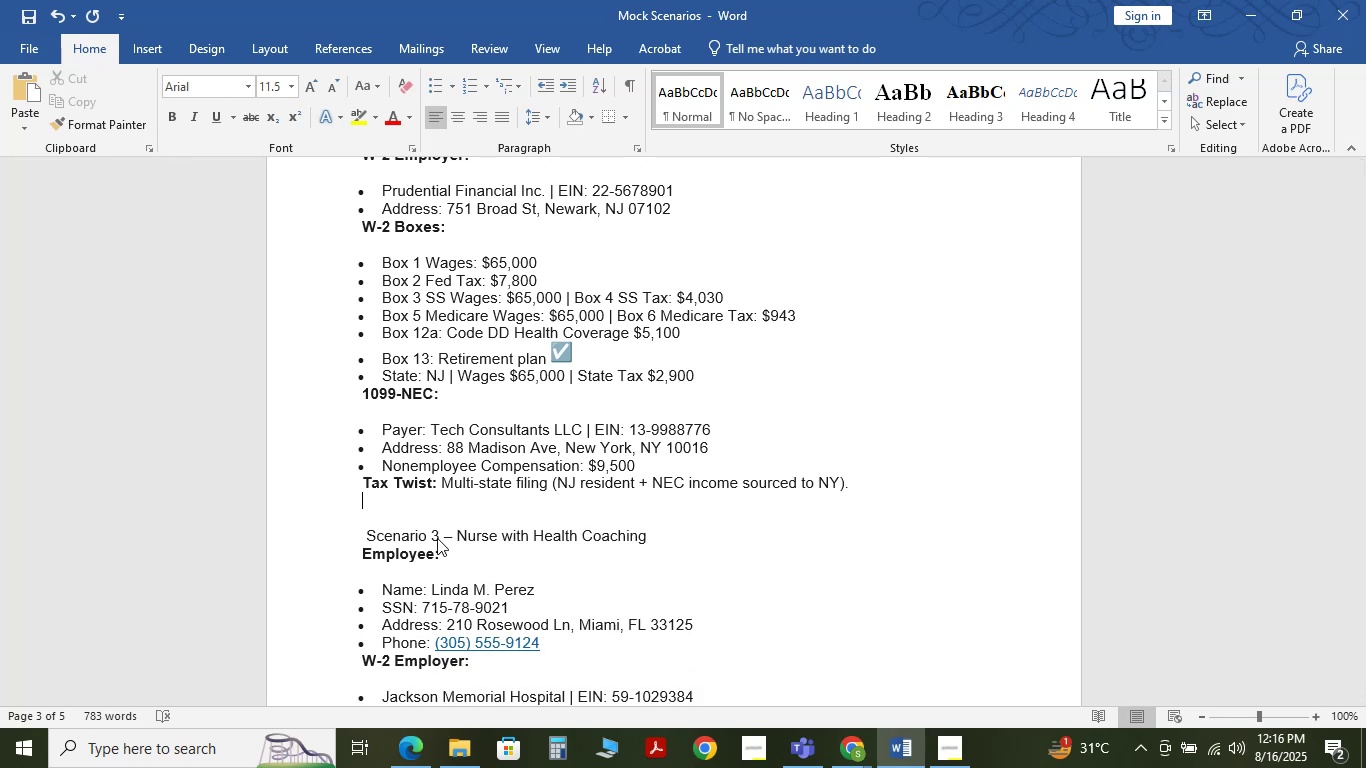 
key(Enter)
 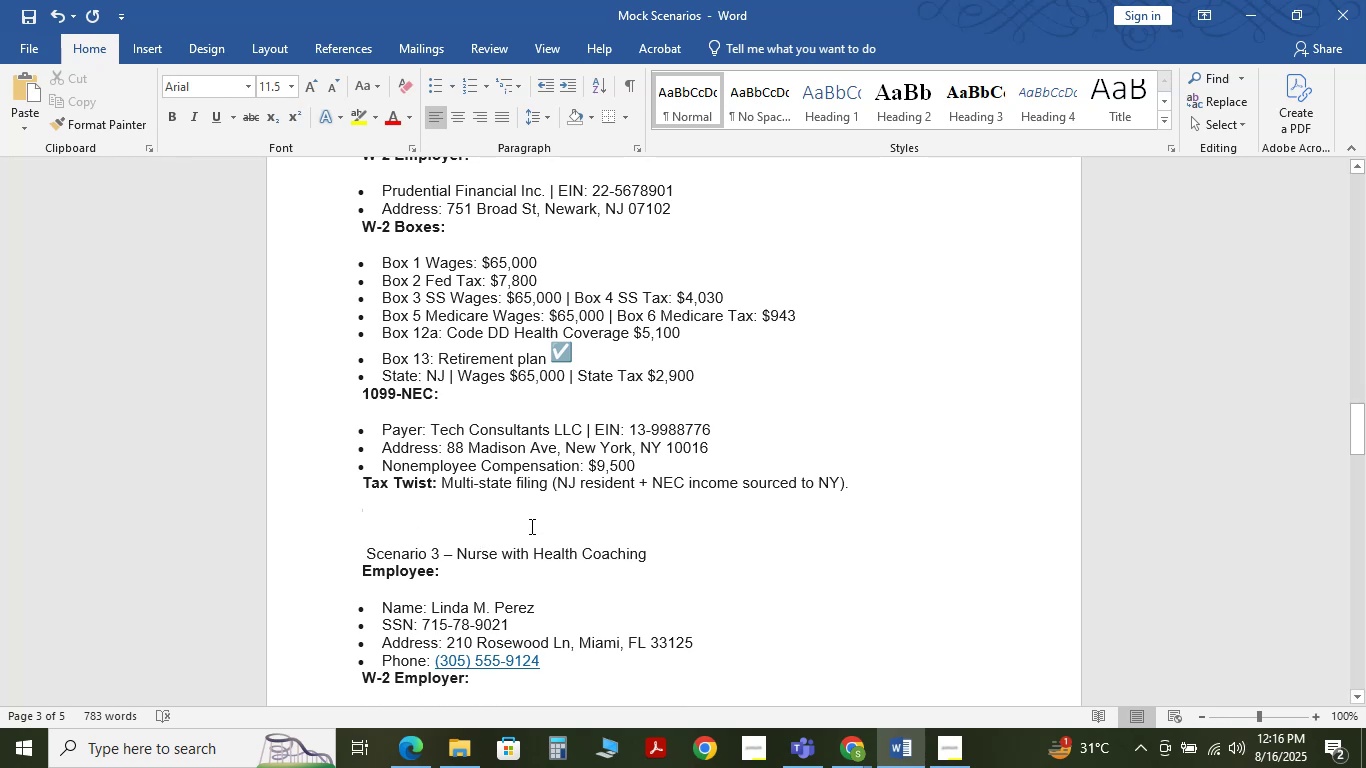 
wait(6.1)
 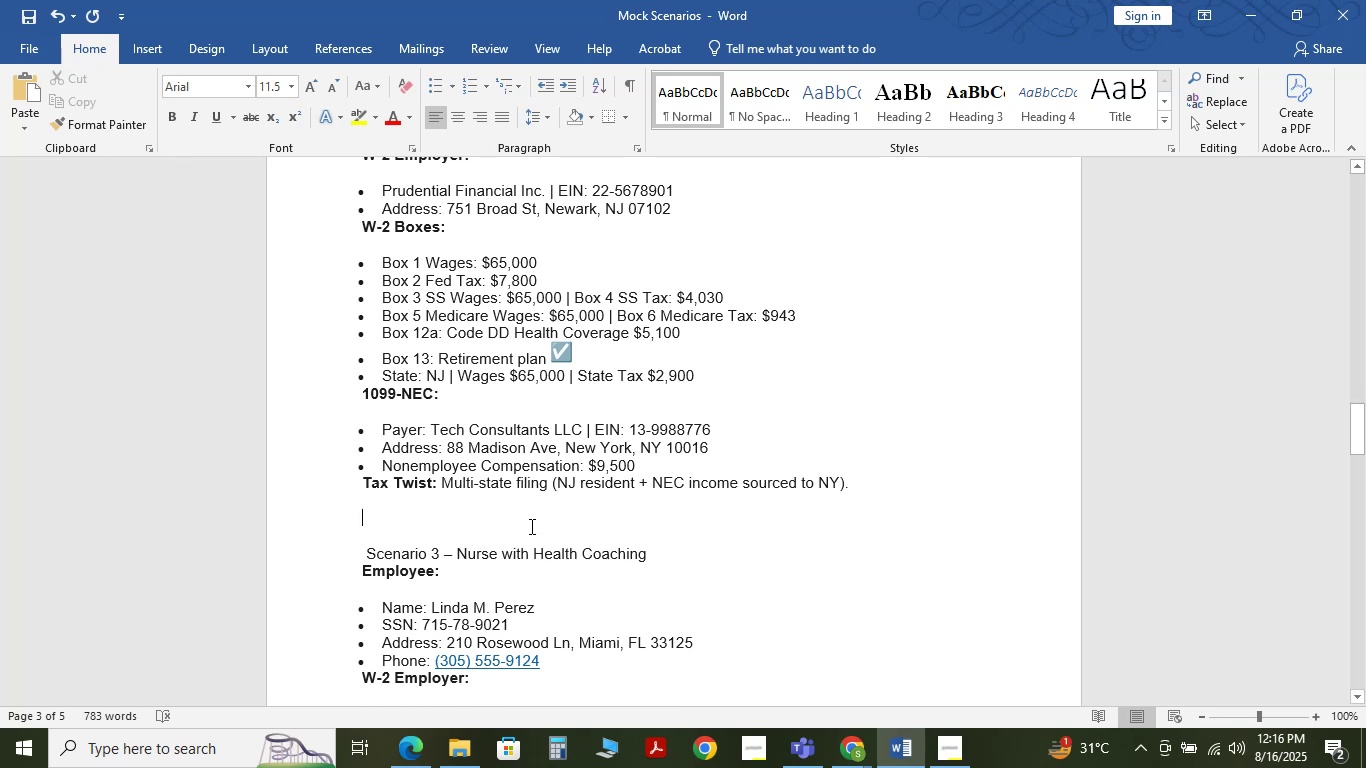 
scroll: coordinate [553, 538], scroll_direction: down, amount: 2.0
 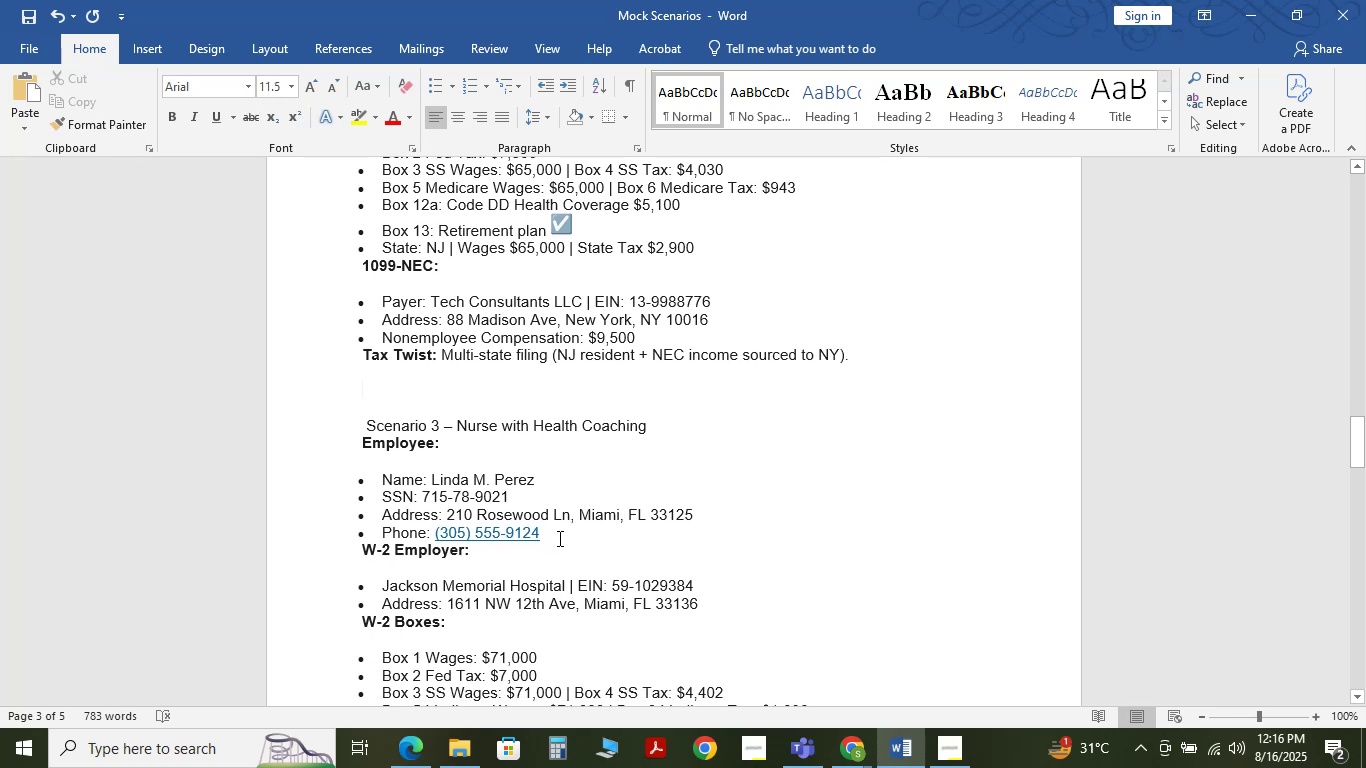 
scroll: coordinate [558, 538], scroll_direction: up, amount: 12.0
 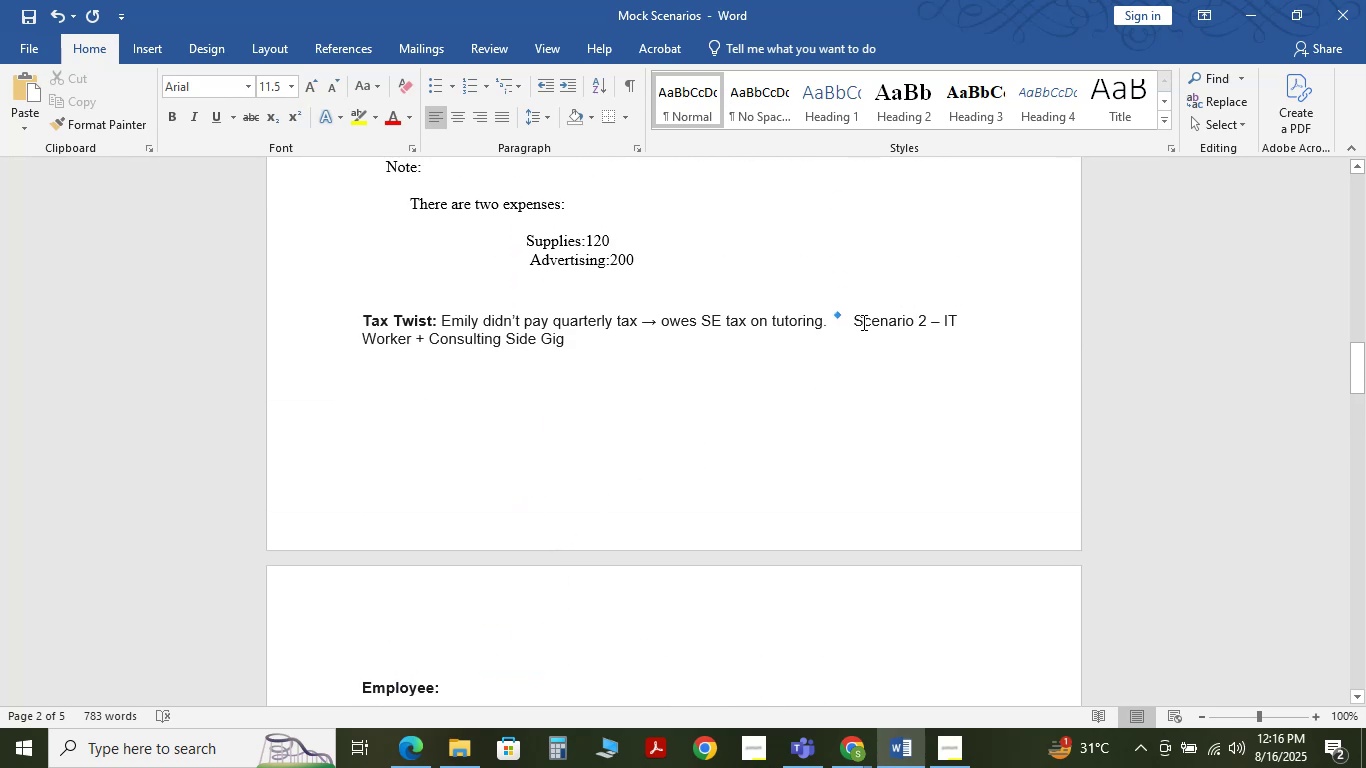 
left_click([854, 319])
 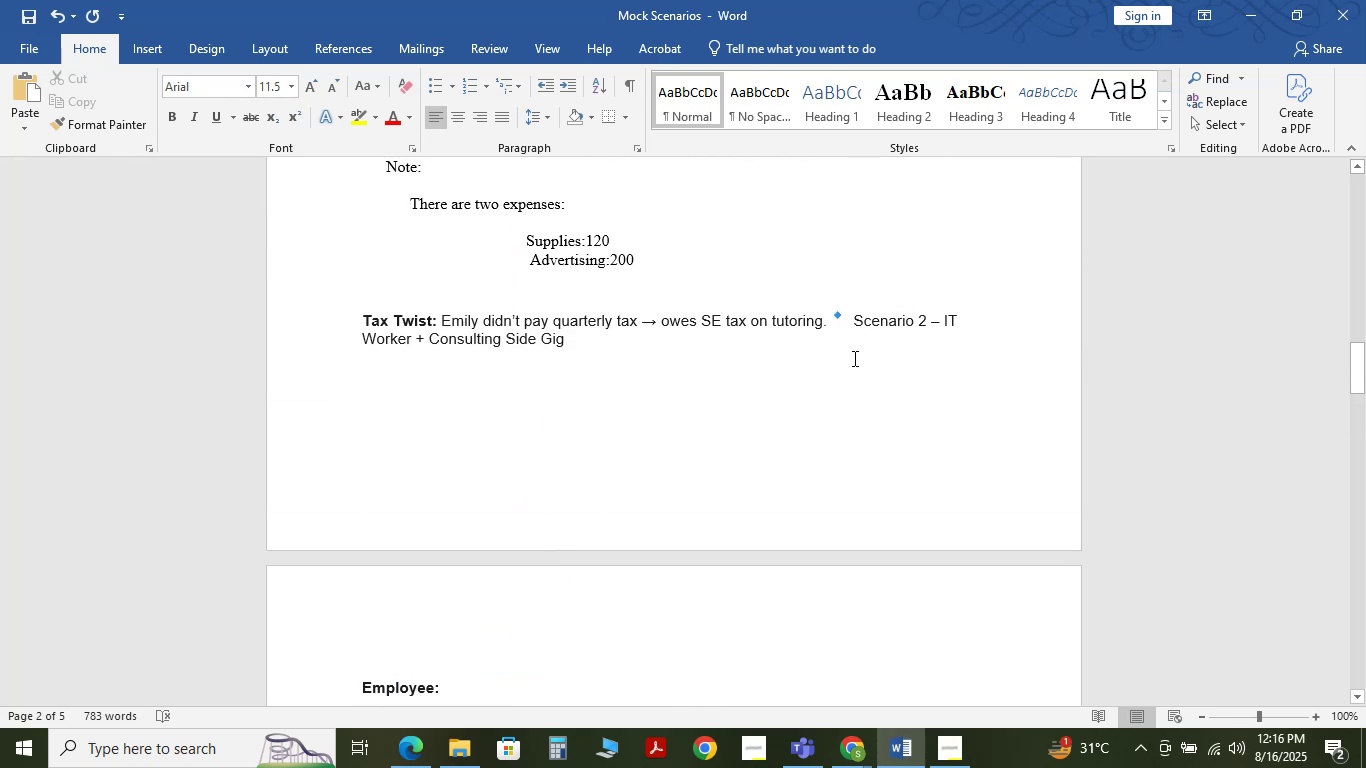 
key(Backspace)
 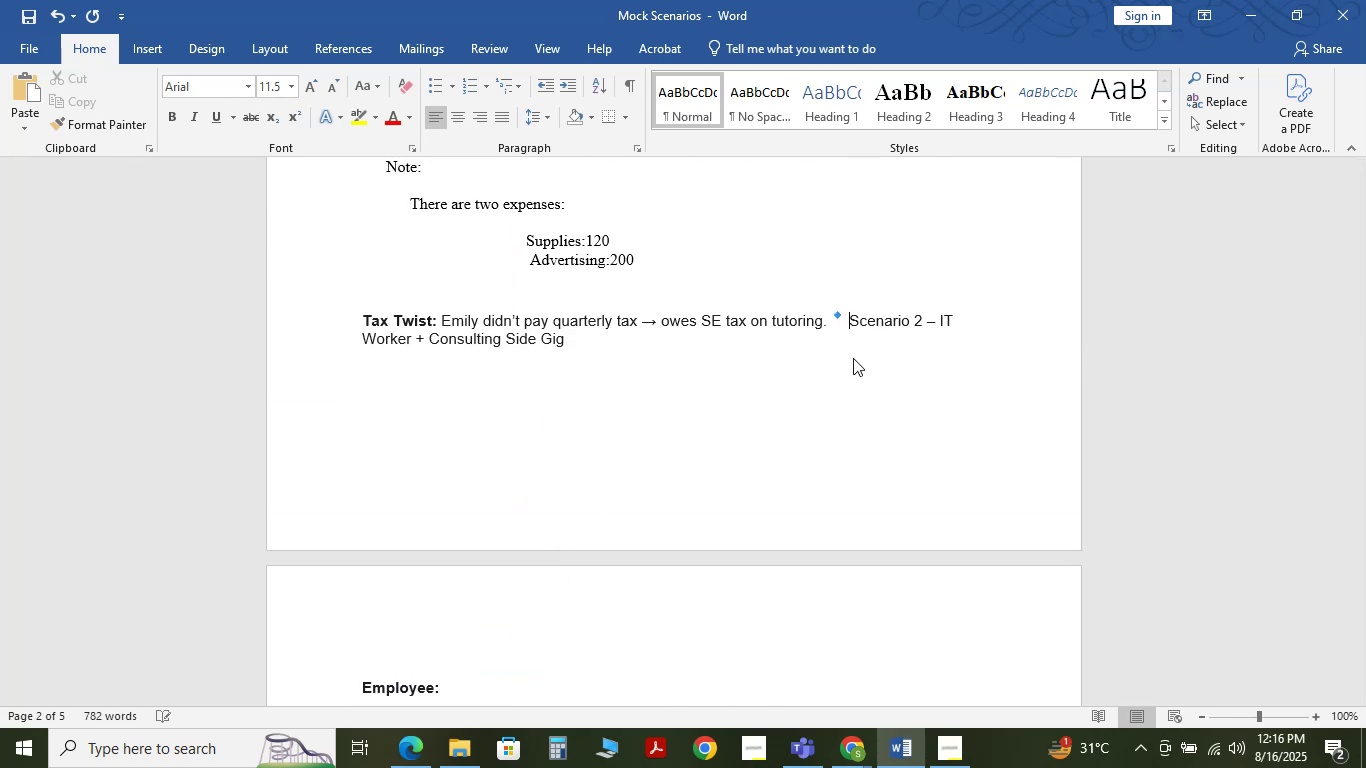 
key(Backspace)
 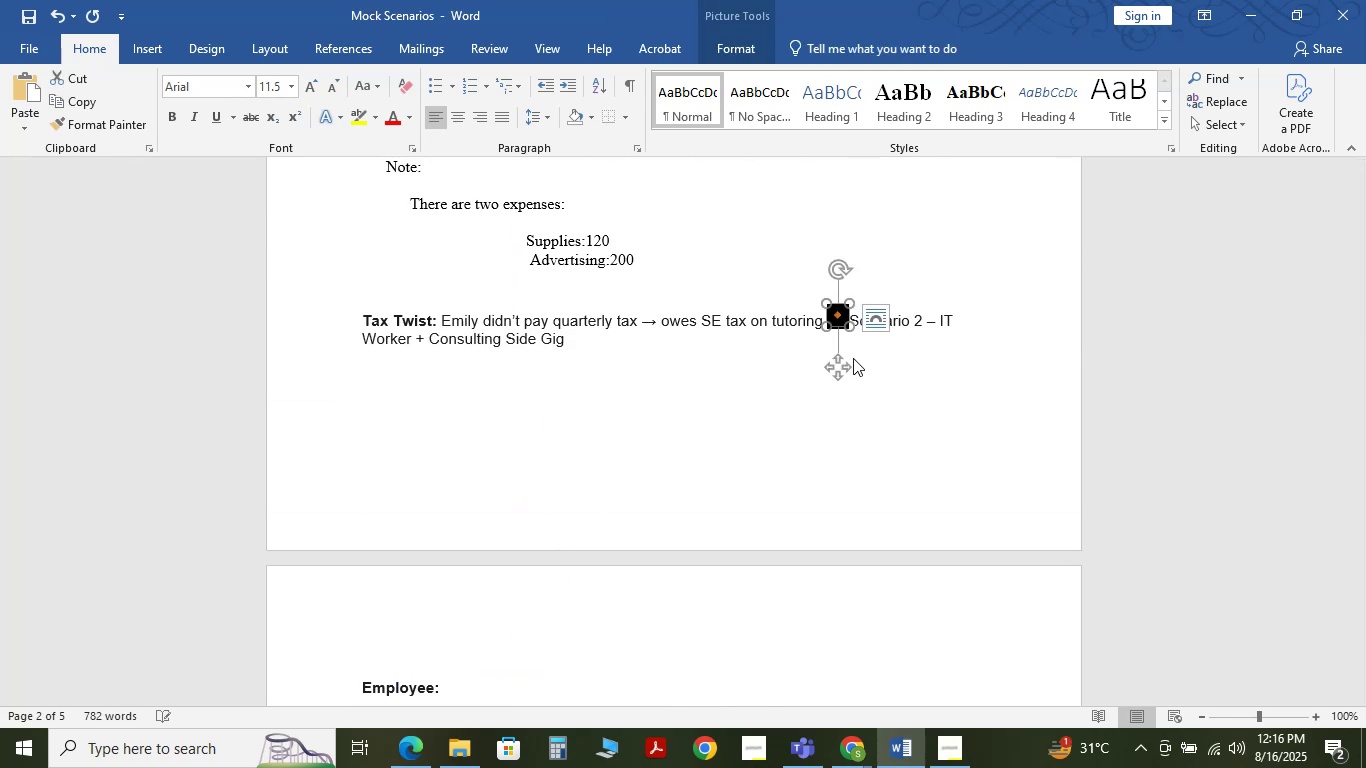 
key(Backspace)
 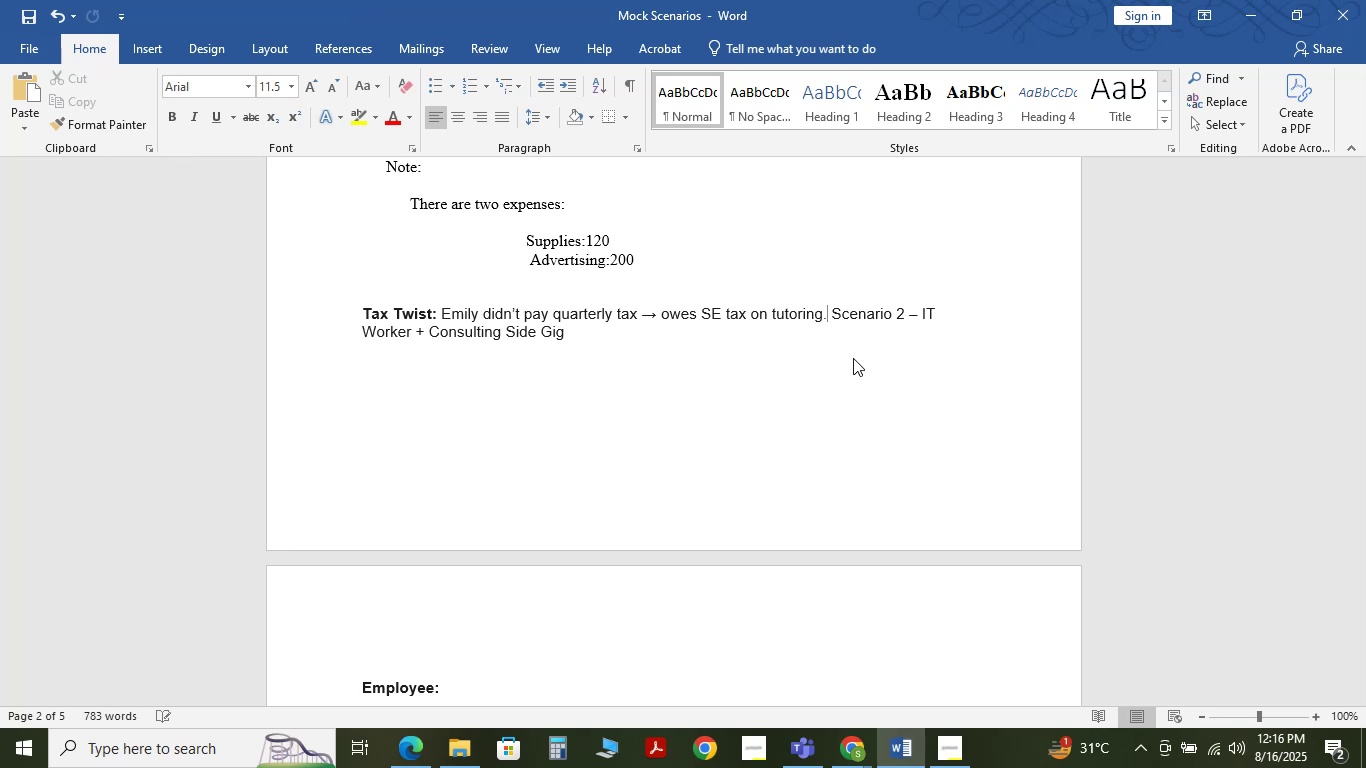 
key(Enter)
 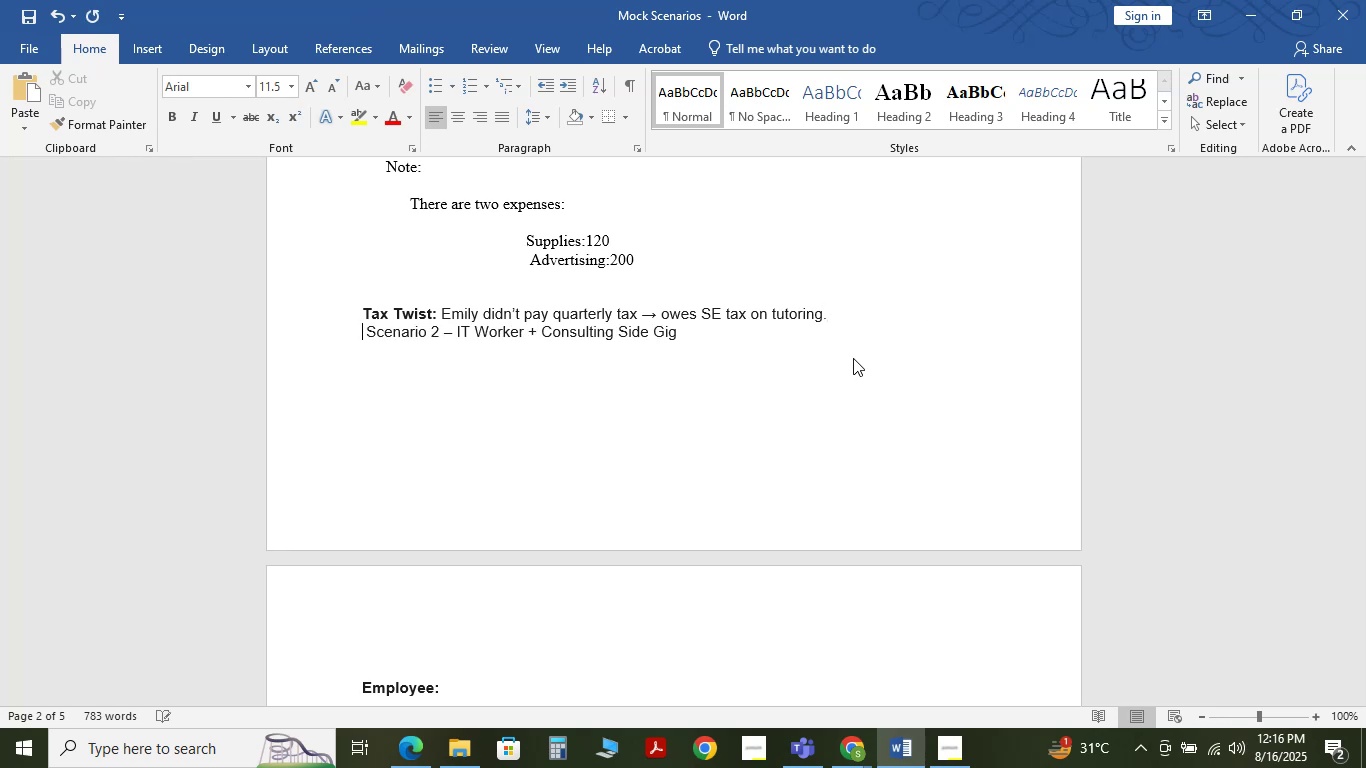 
key(Enter)
 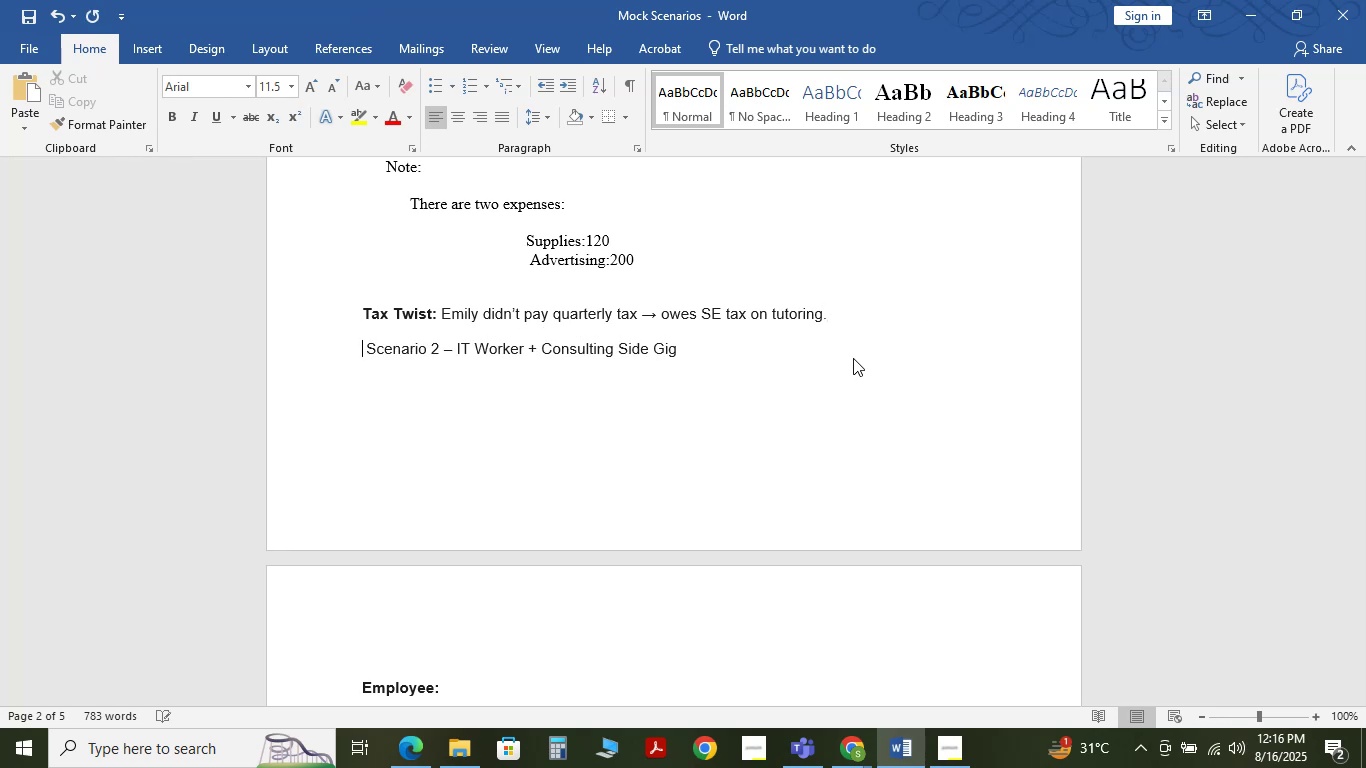 
key(Enter)
 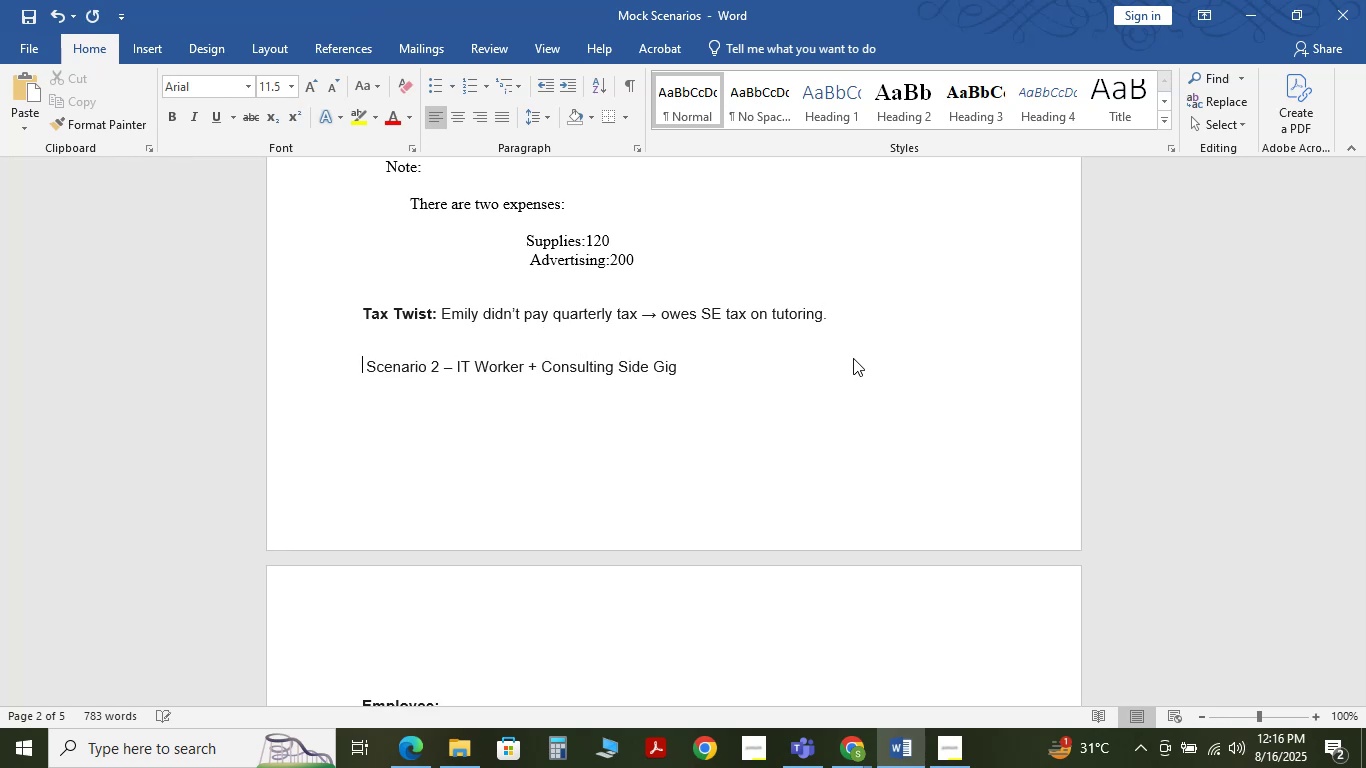 
key(Enter)
 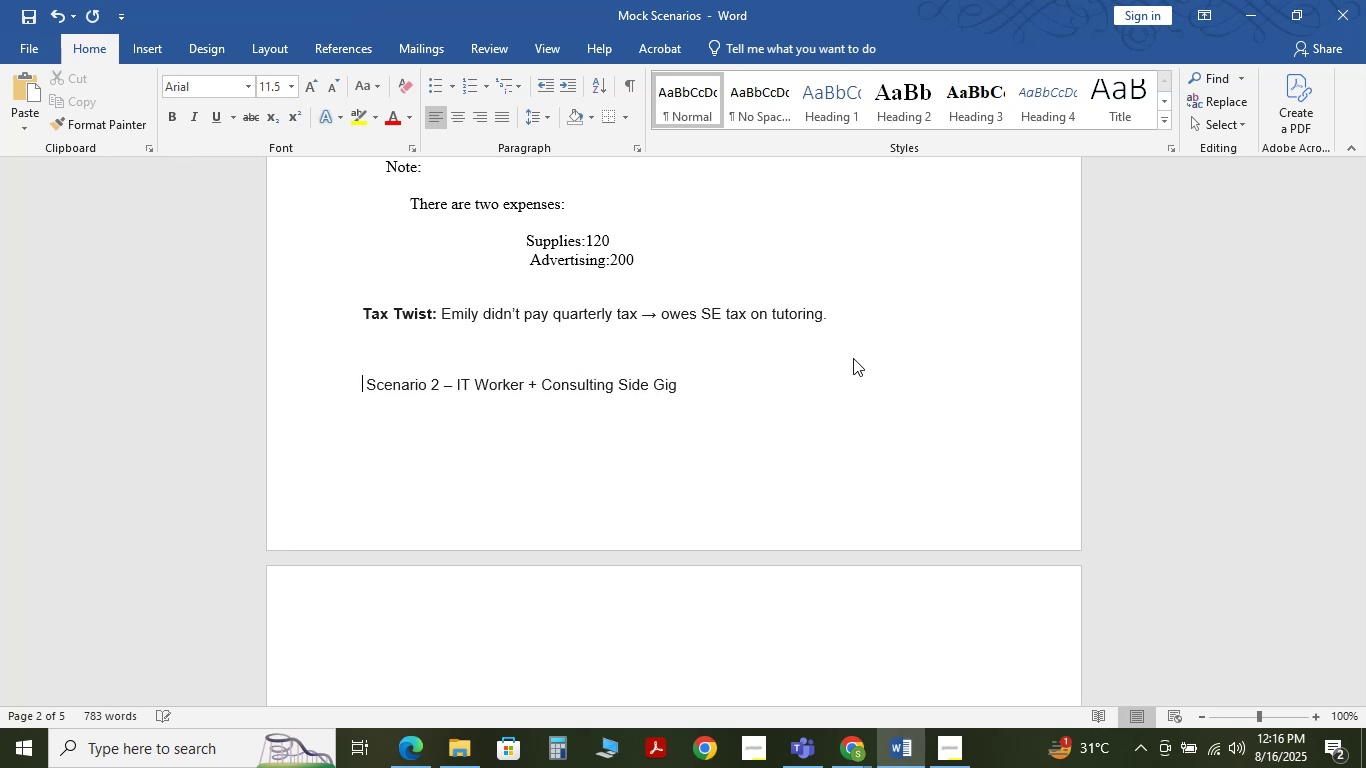 
key(Enter)
 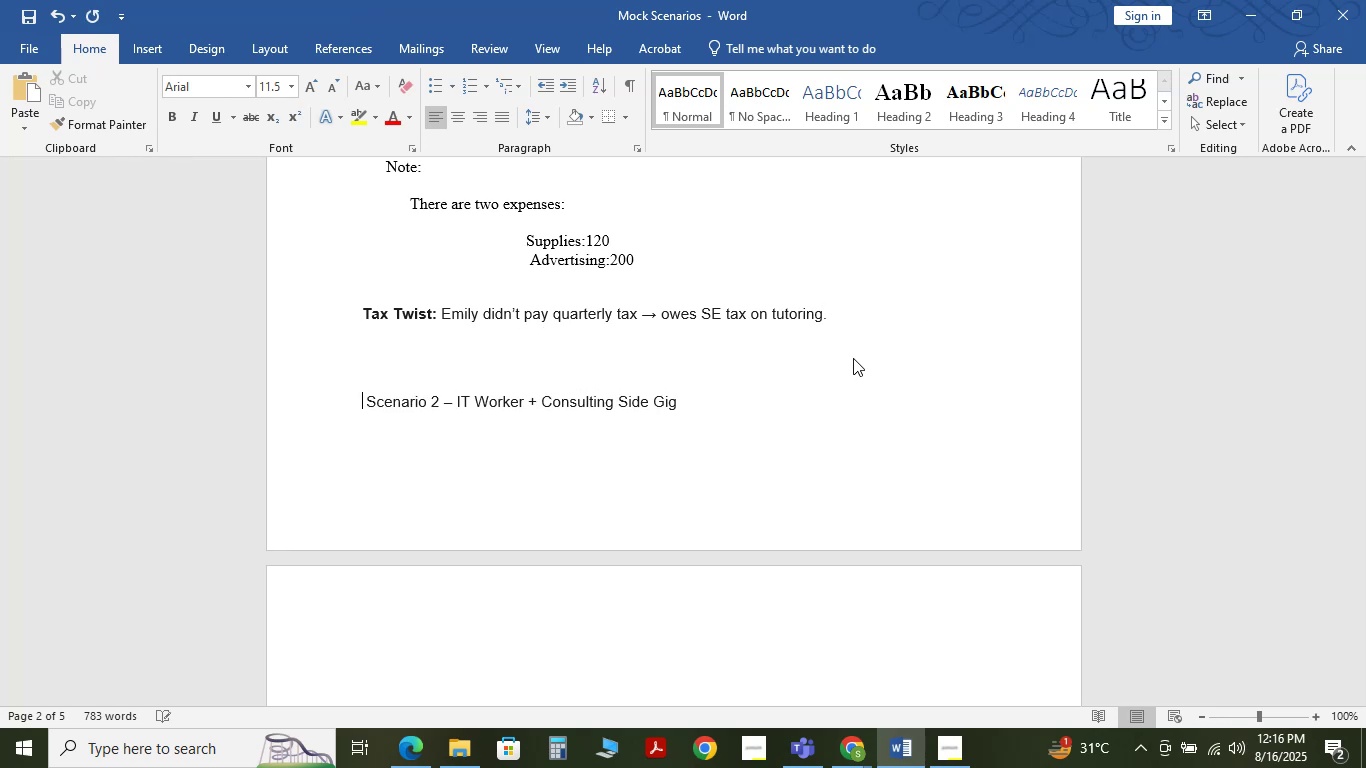 
key(Enter)
 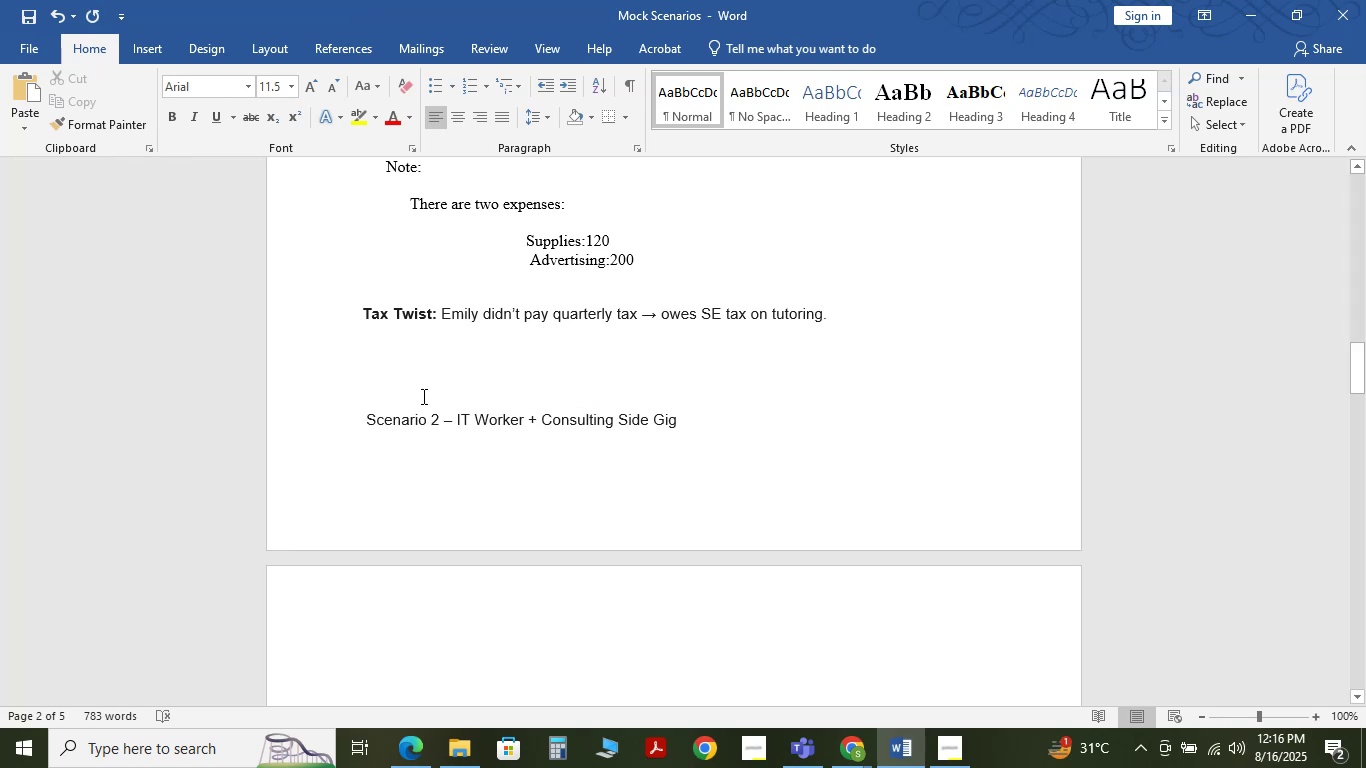 
left_click_drag(start_coordinate=[359, 421], to_coordinate=[665, 427])
 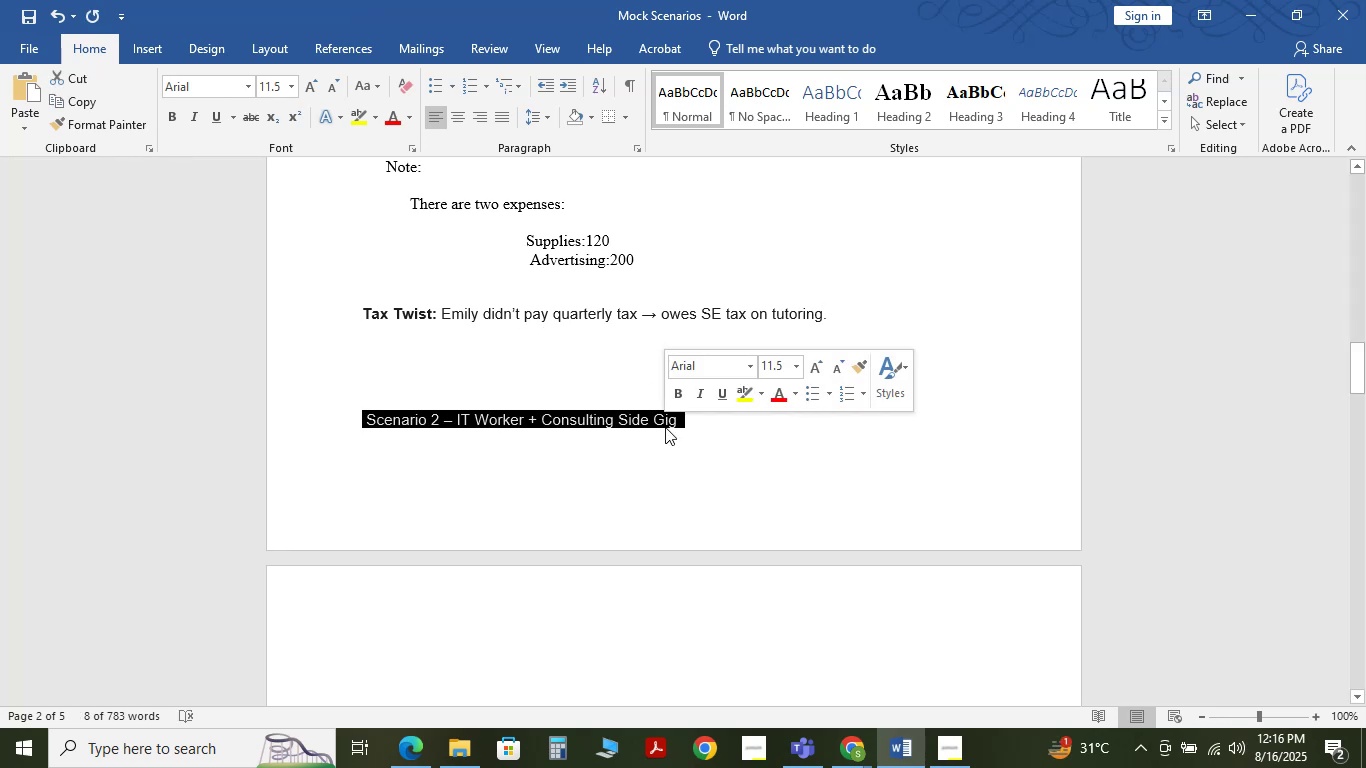 
key(Control+X)
 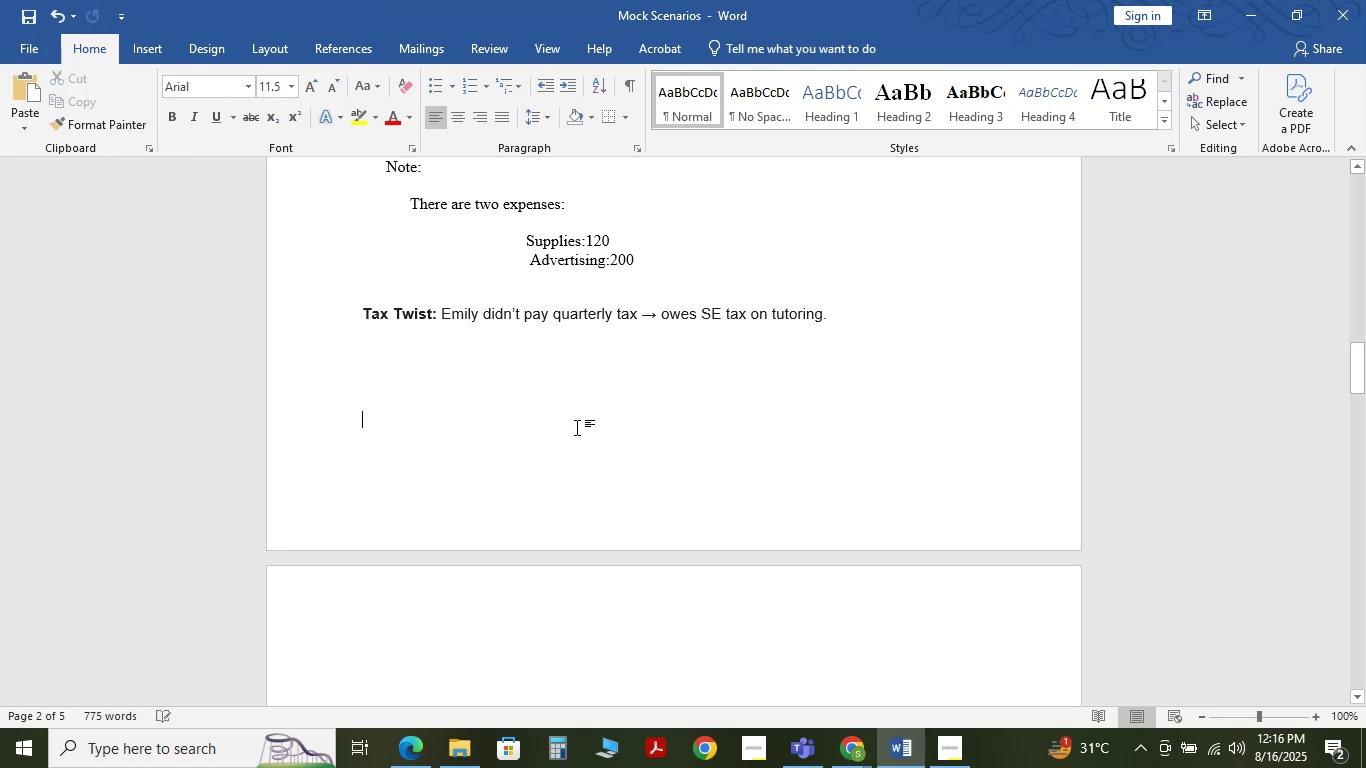 
scroll: coordinate [565, 429], scroll_direction: down, amount: 4.0
 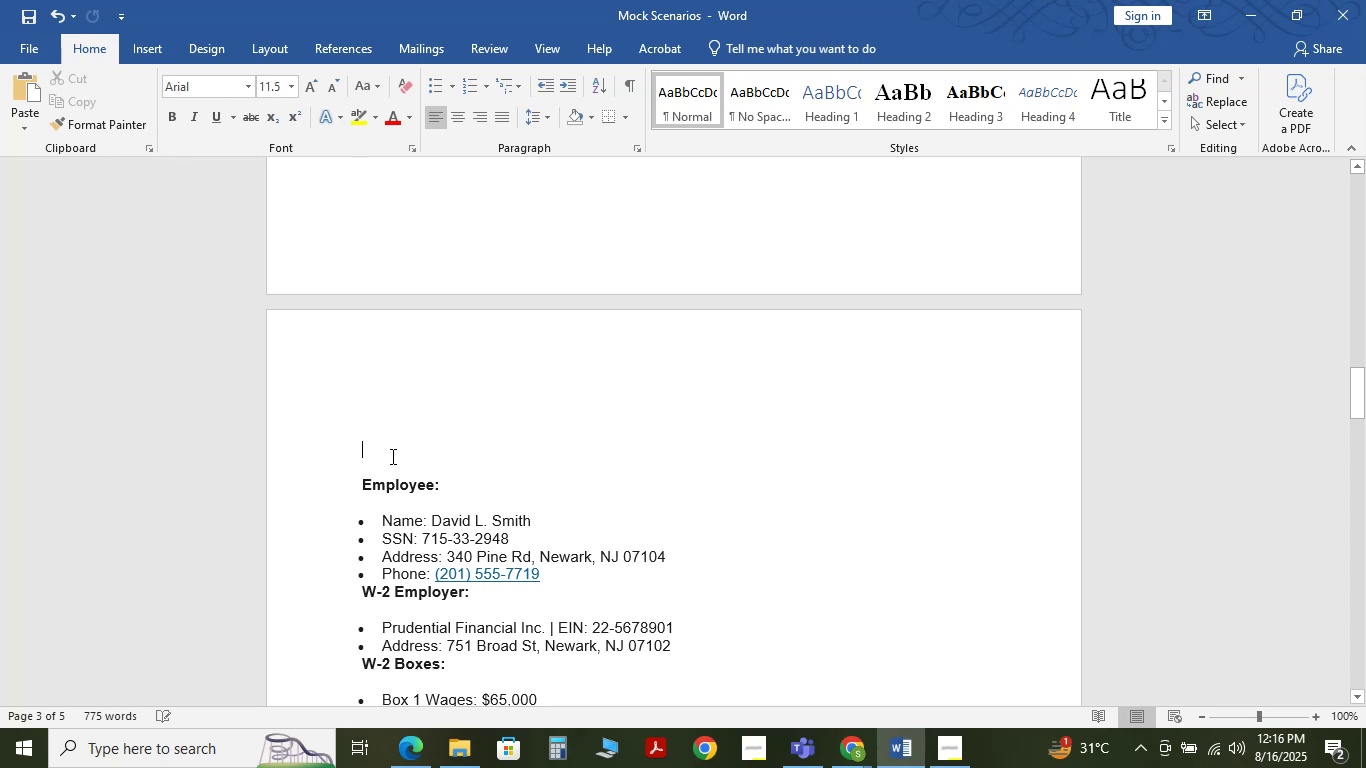 
key(Backspace)
 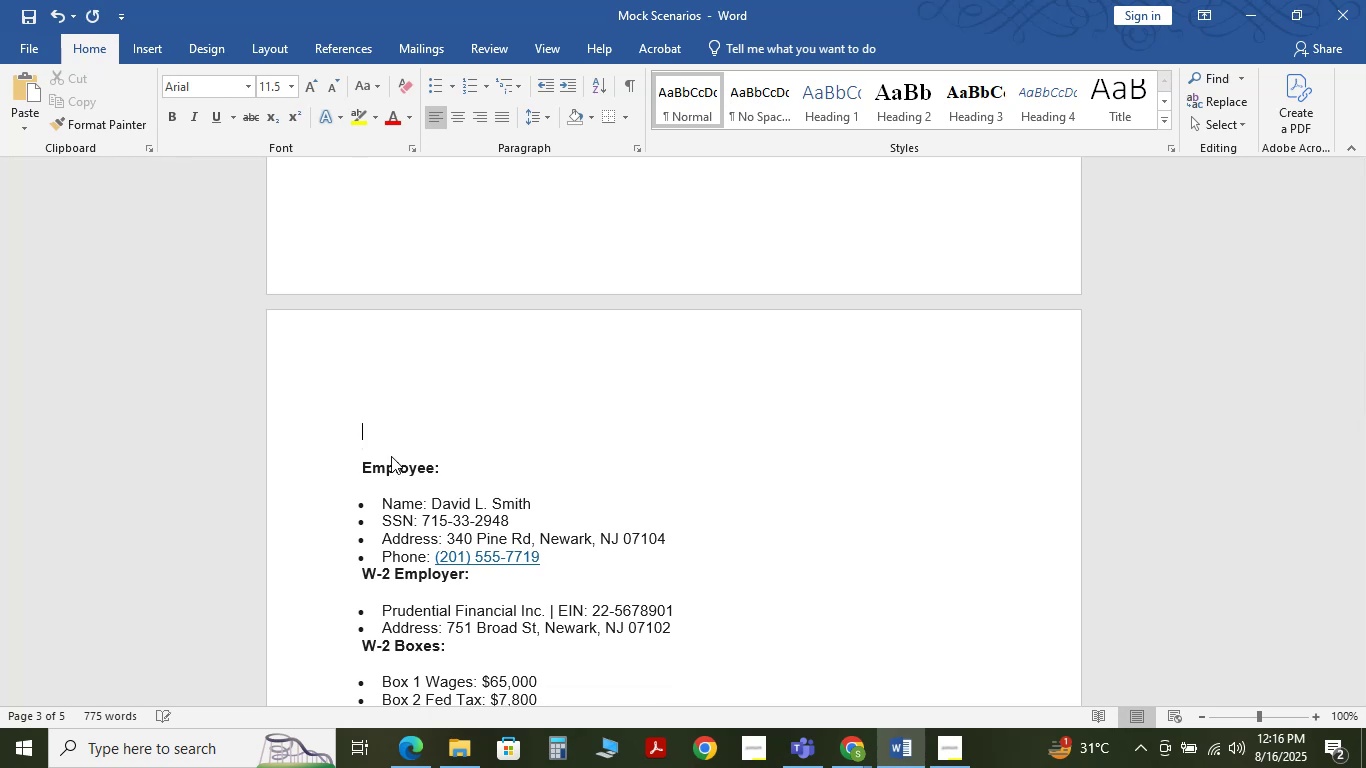 
key(Backspace)
 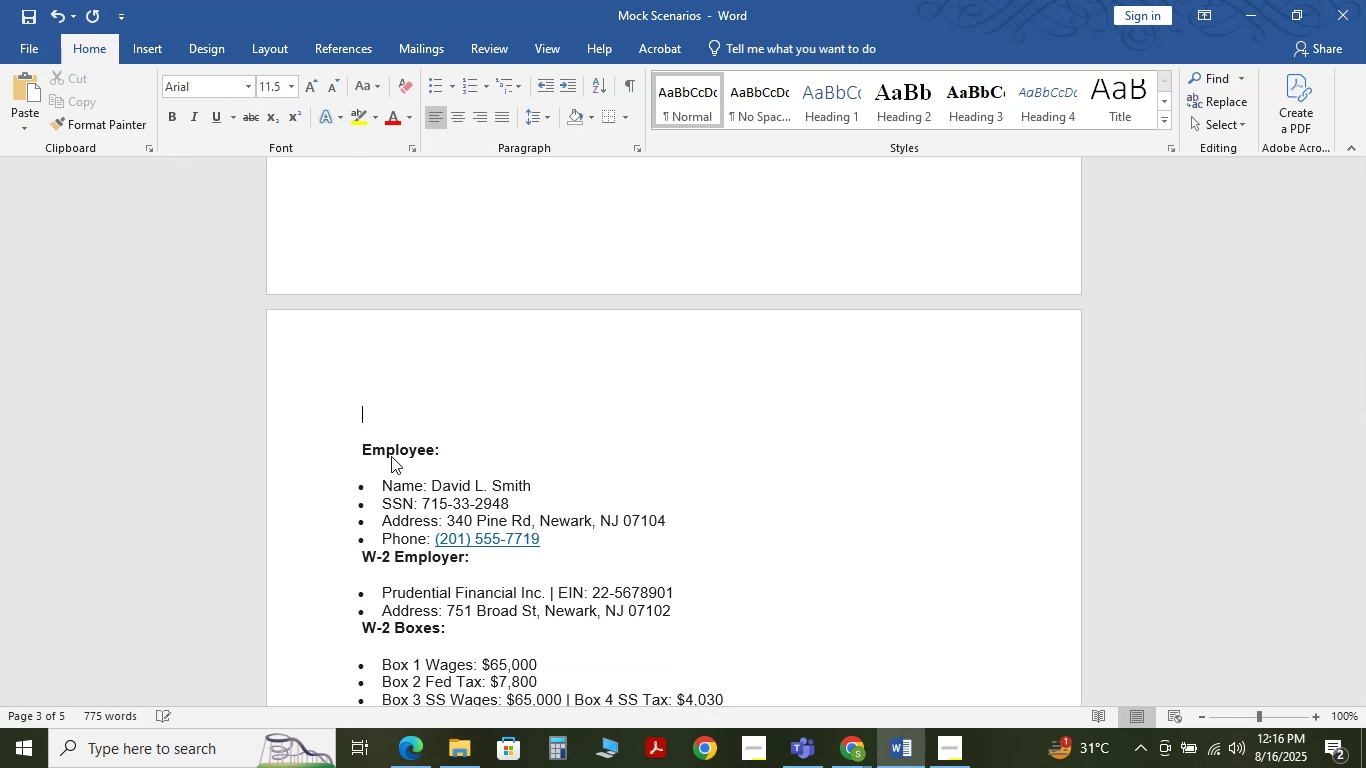 
key(Backspace)
 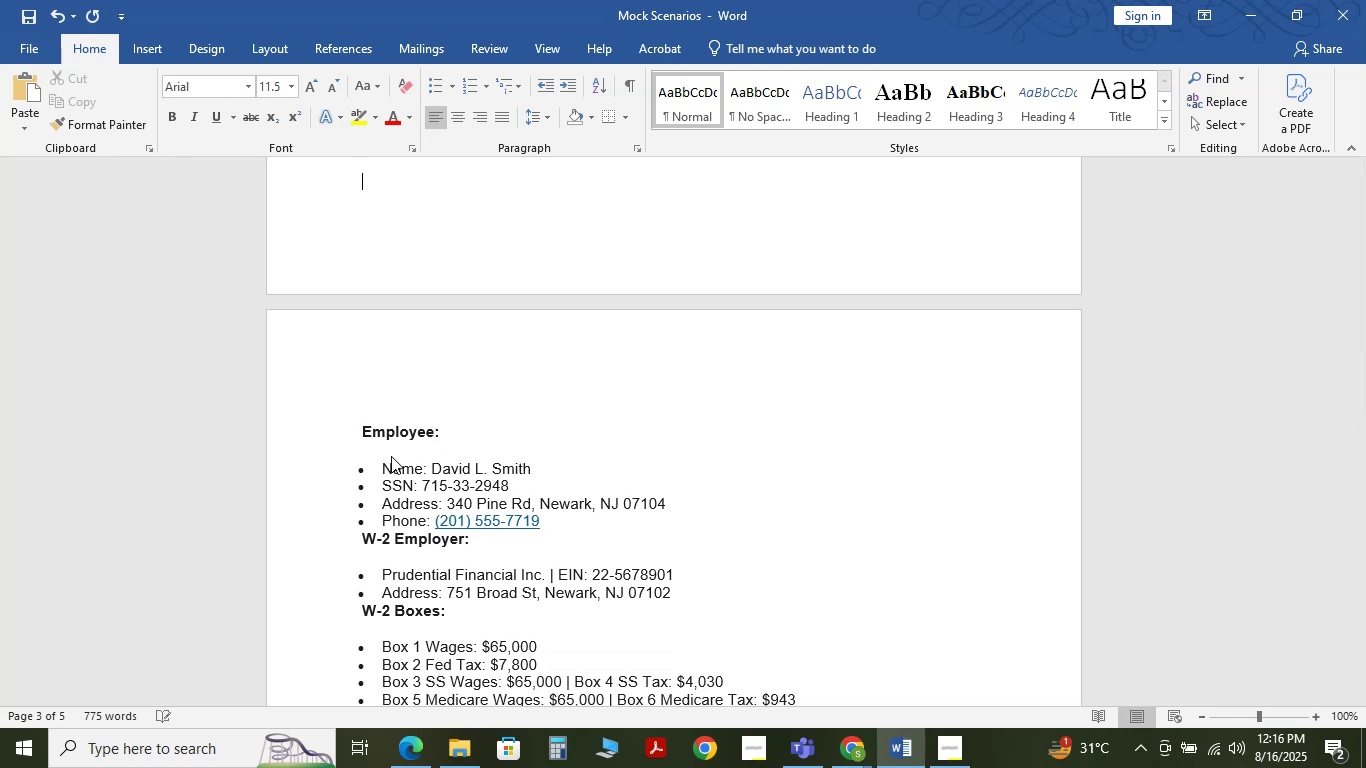 
key(Backspace)
 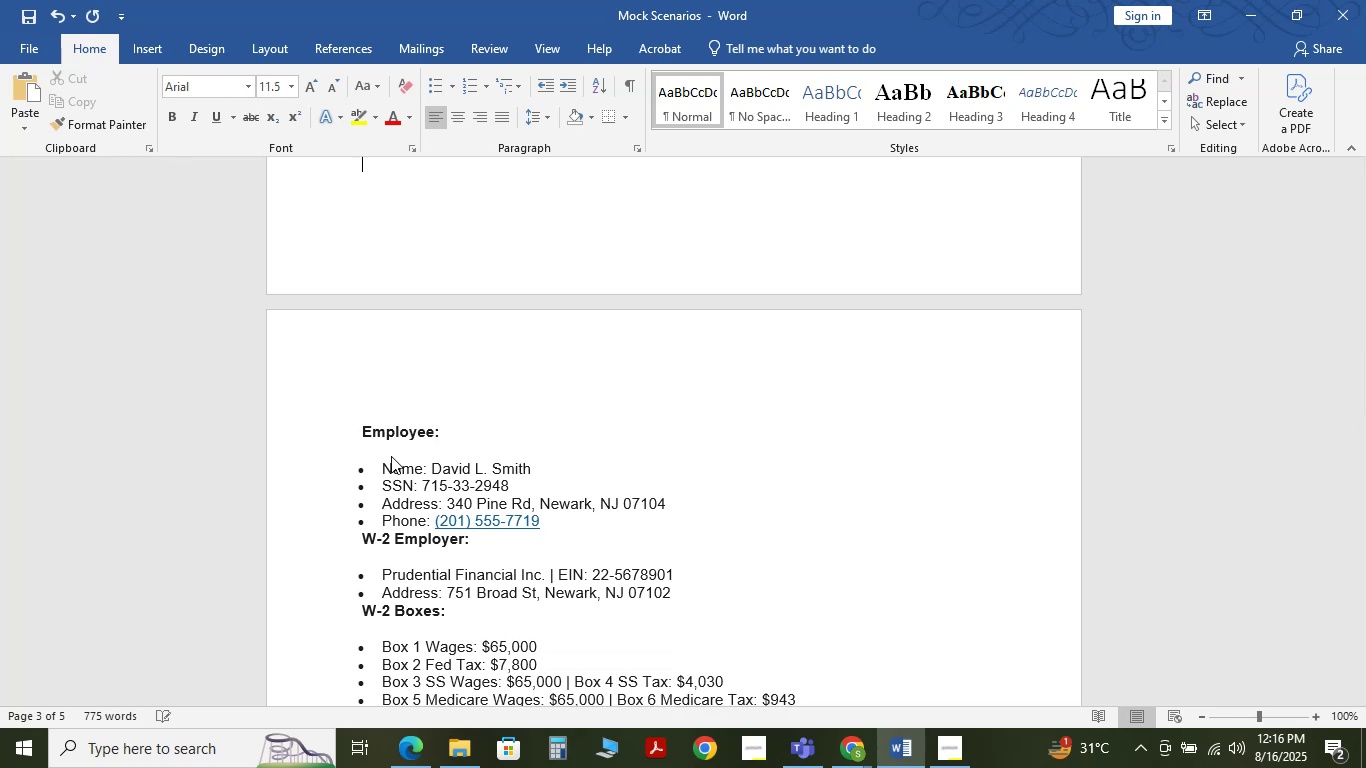 
key(ArrowDown)
 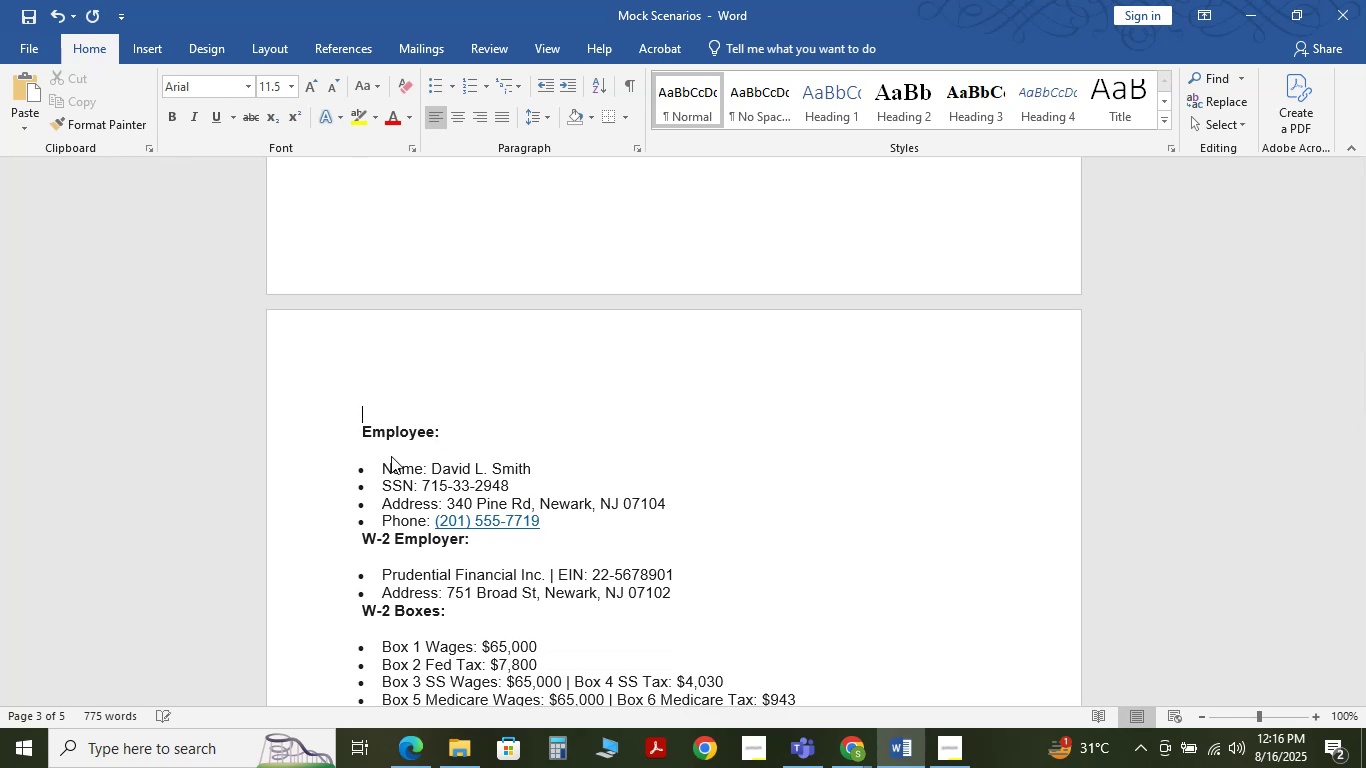 
key(ArrowDown)
 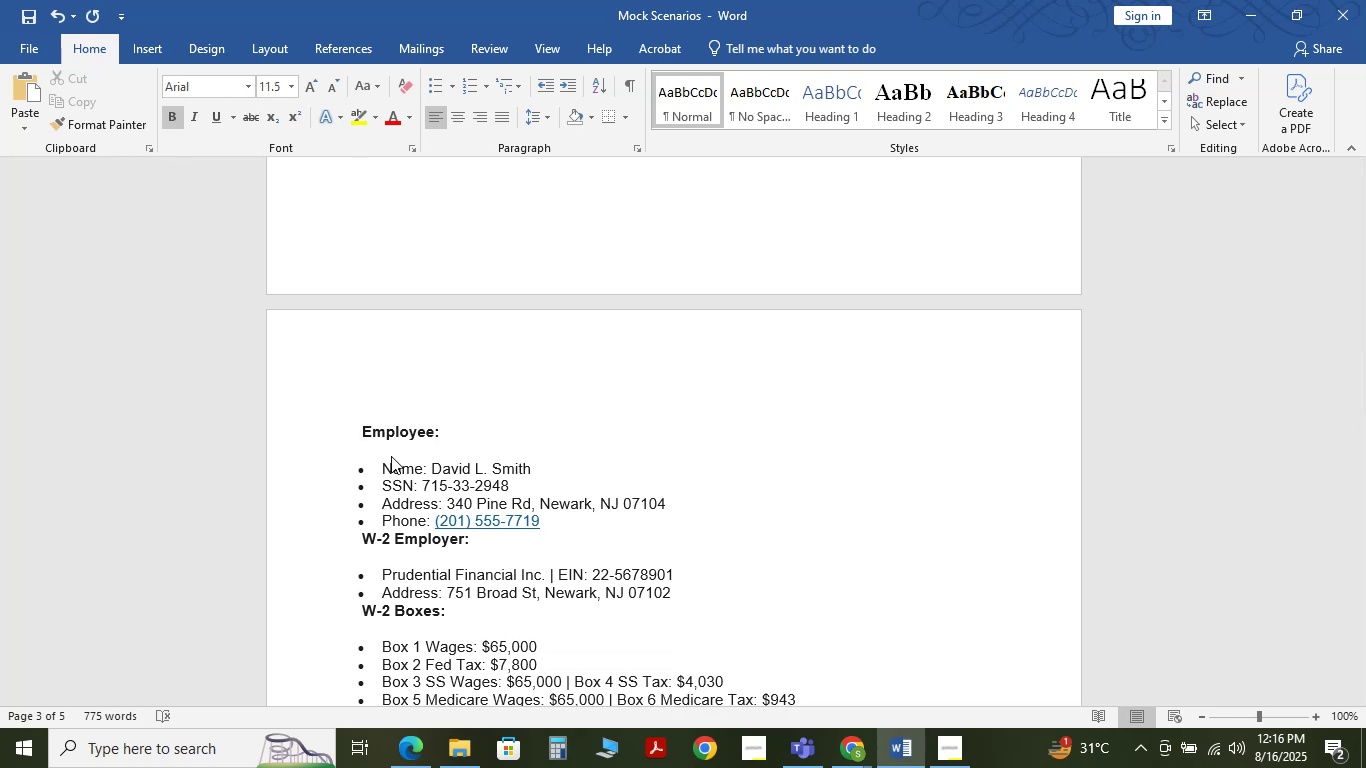 
key(Backspace)
 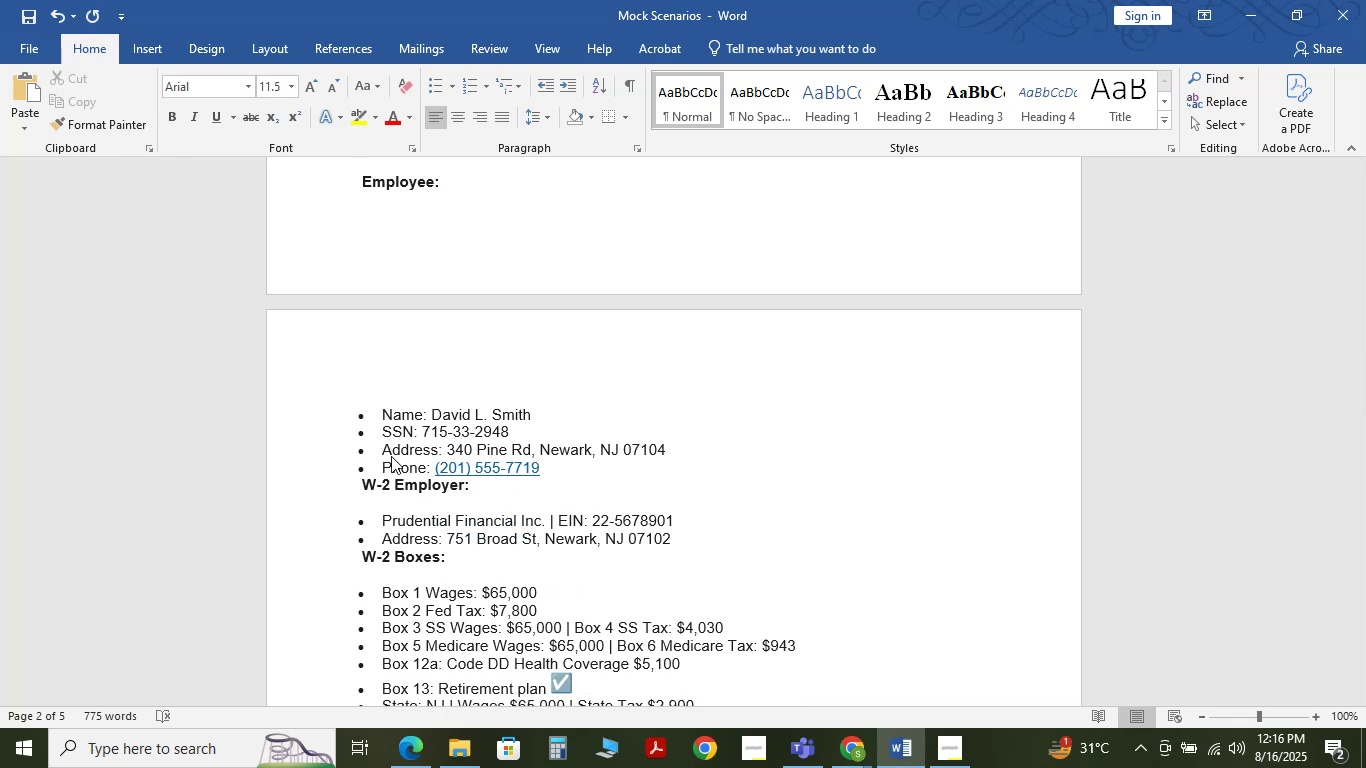 
key(Enter)
 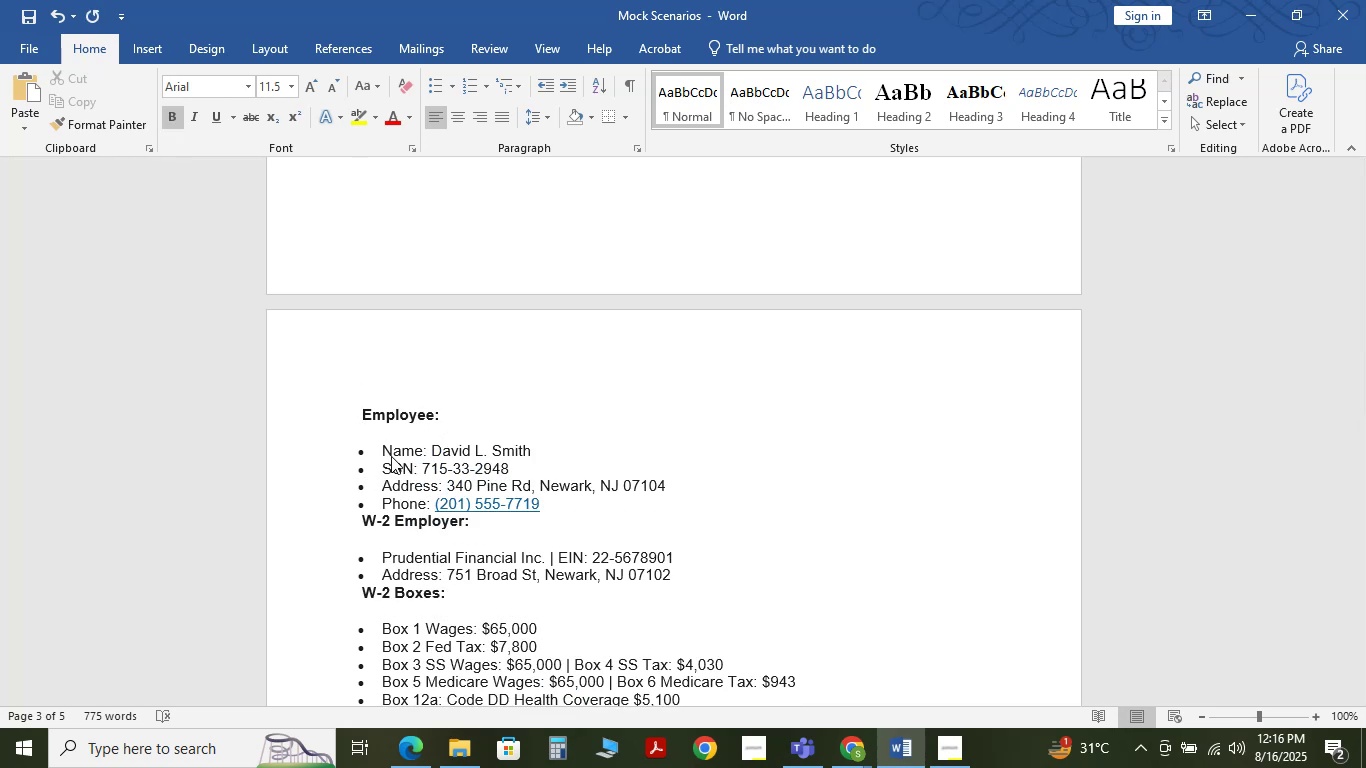 
key(Enter)
 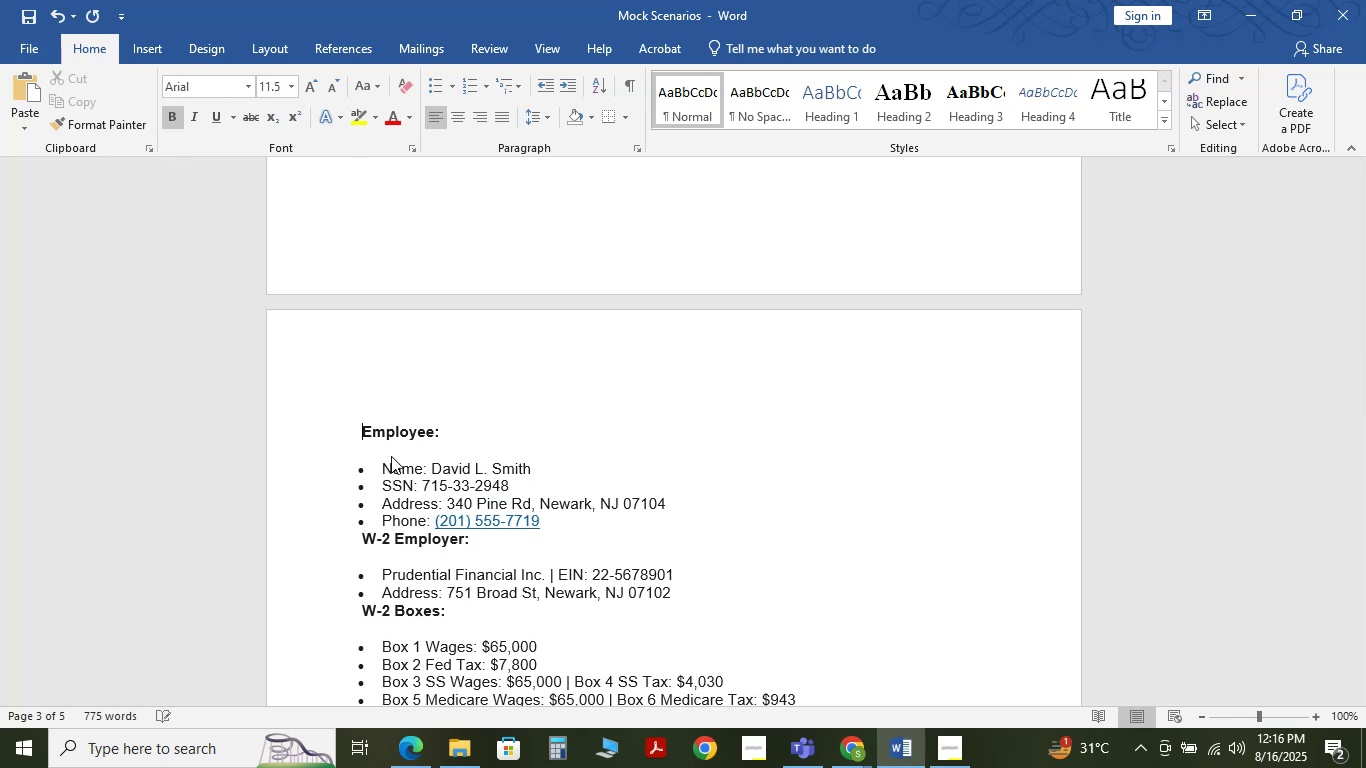 
key(ArrowUp)
 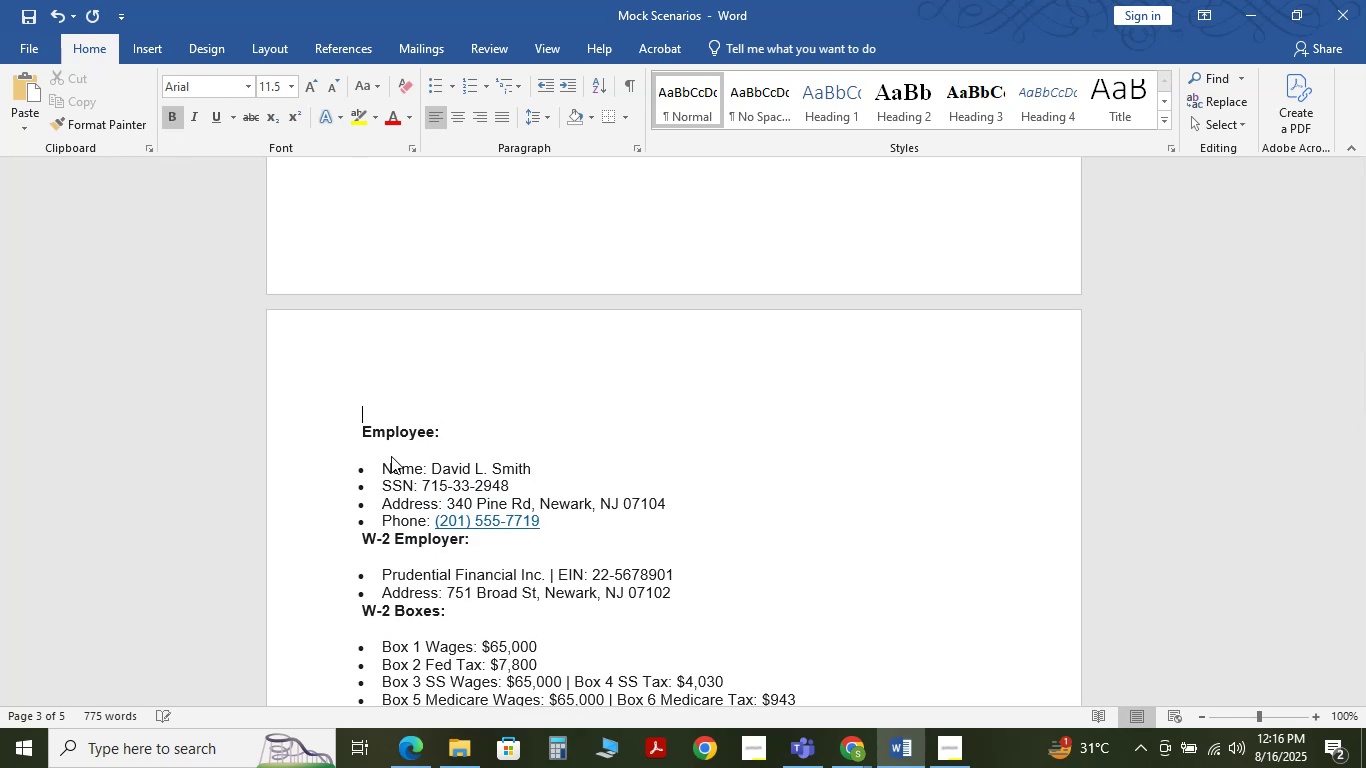 
key(ArrowUp)
 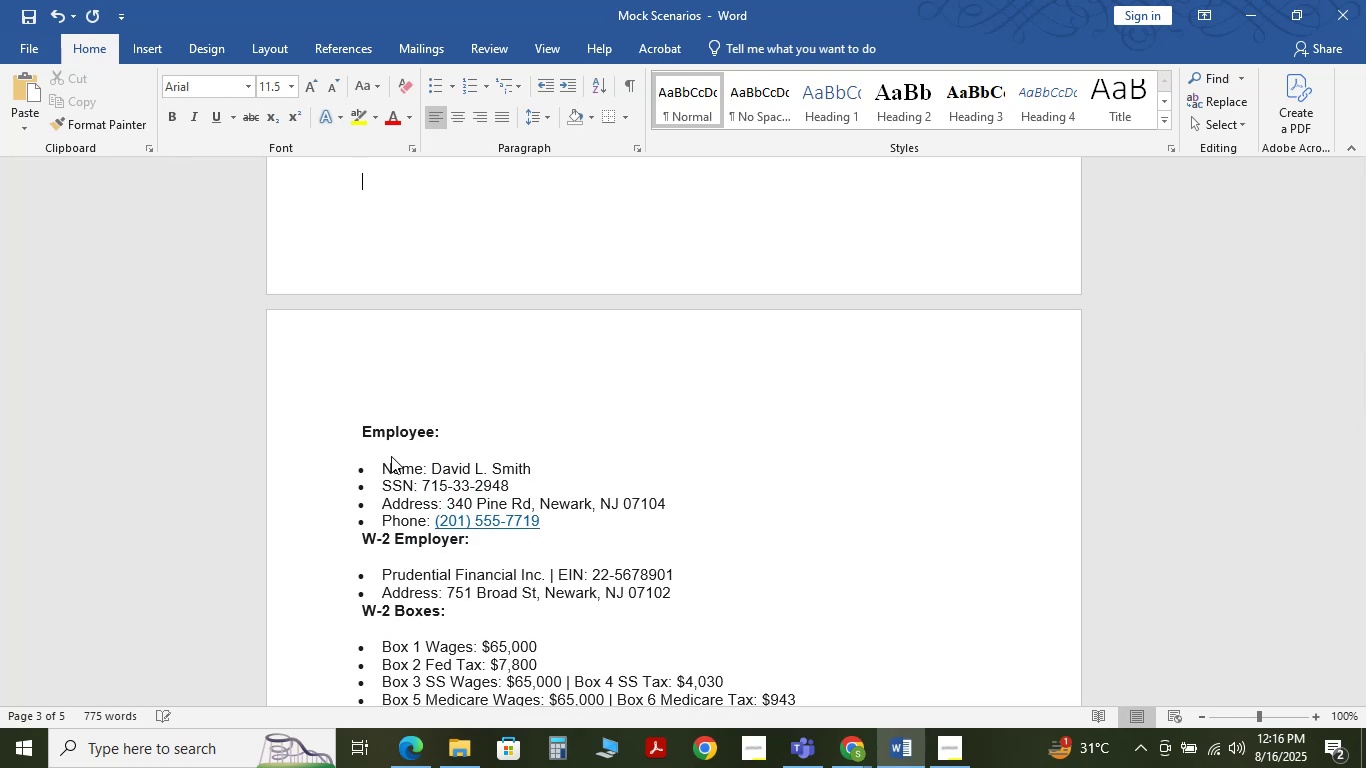 
key(Control+ControlLeft)
 